 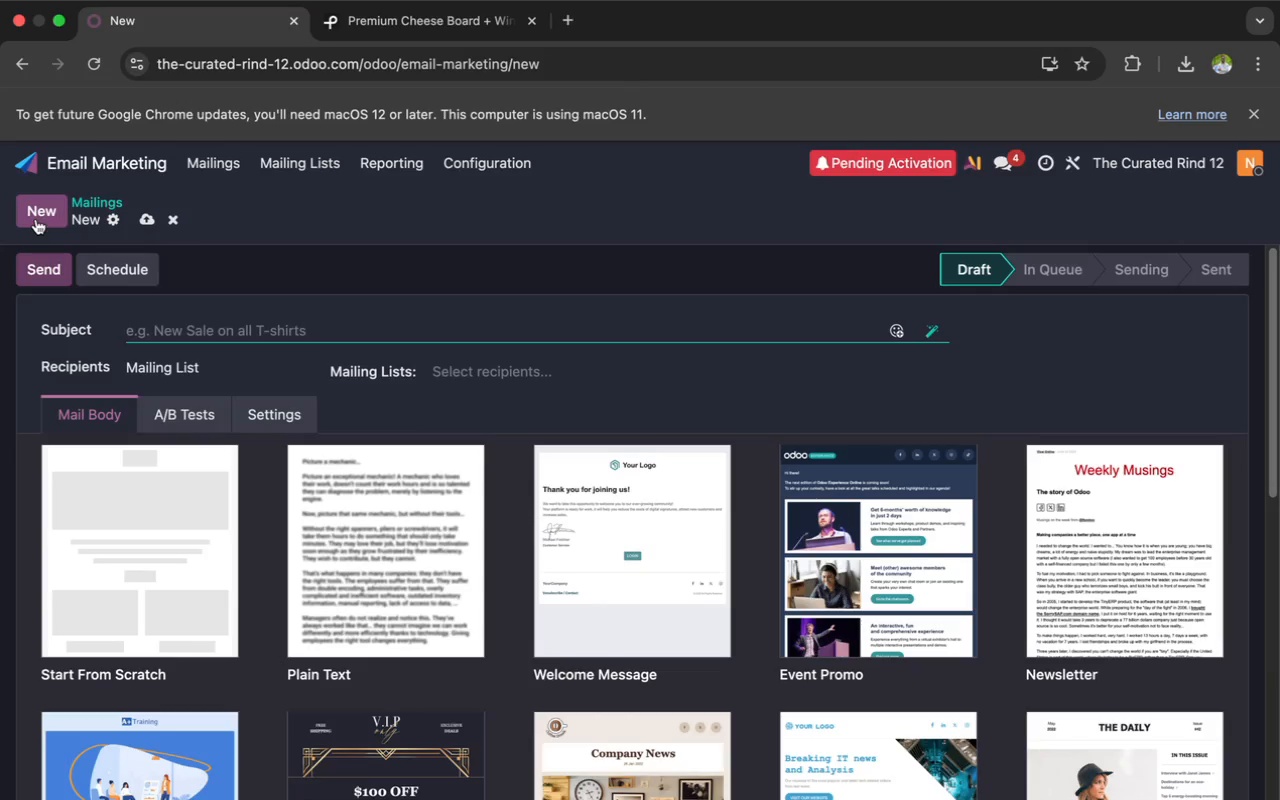 
hold_key(key=ShiftLeft, duration=0.58)
 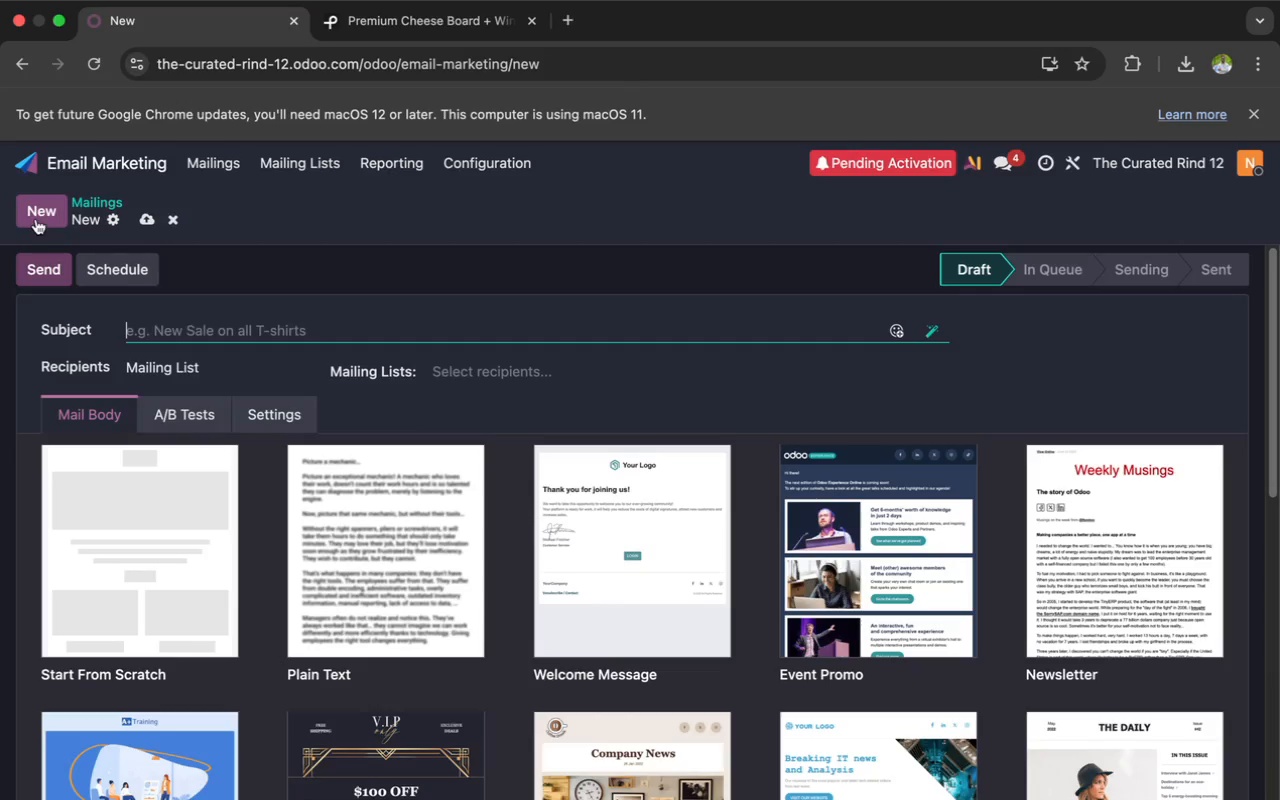 
type(Last)
 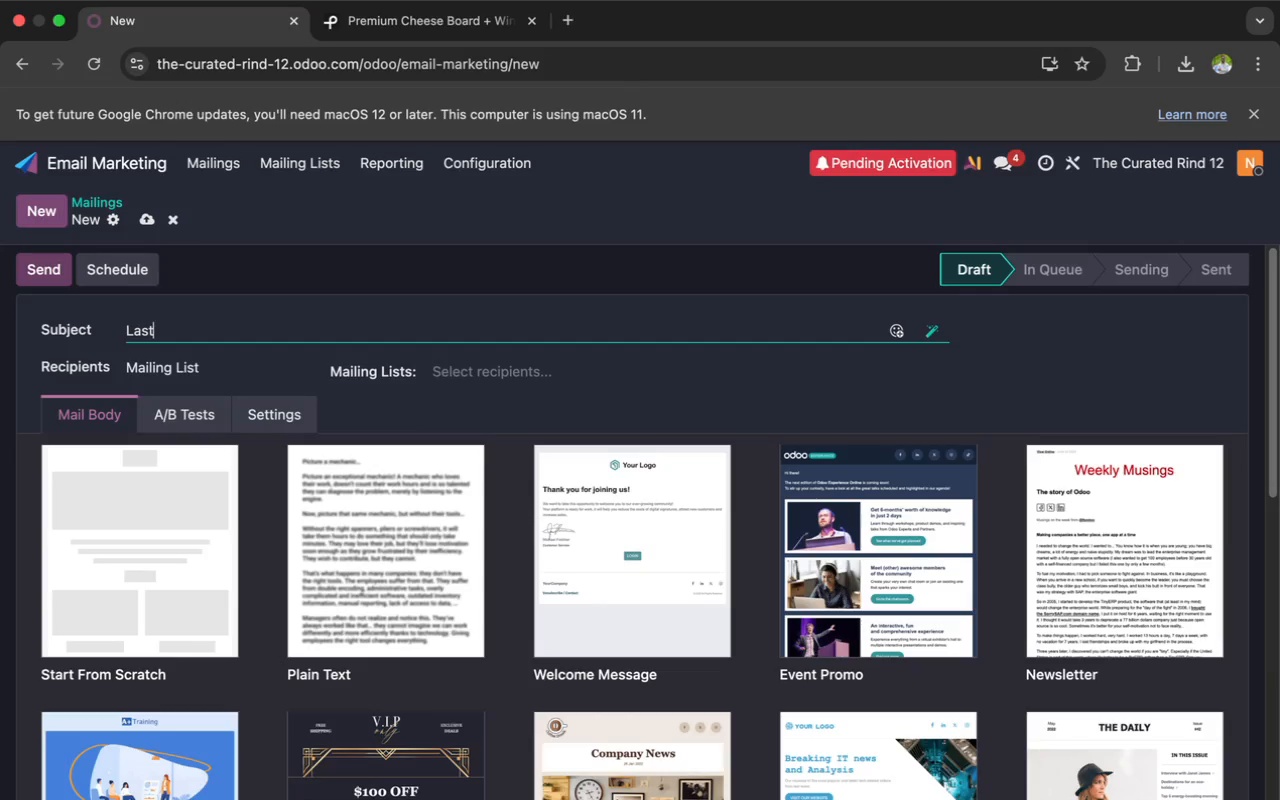 
wait(8.36)
 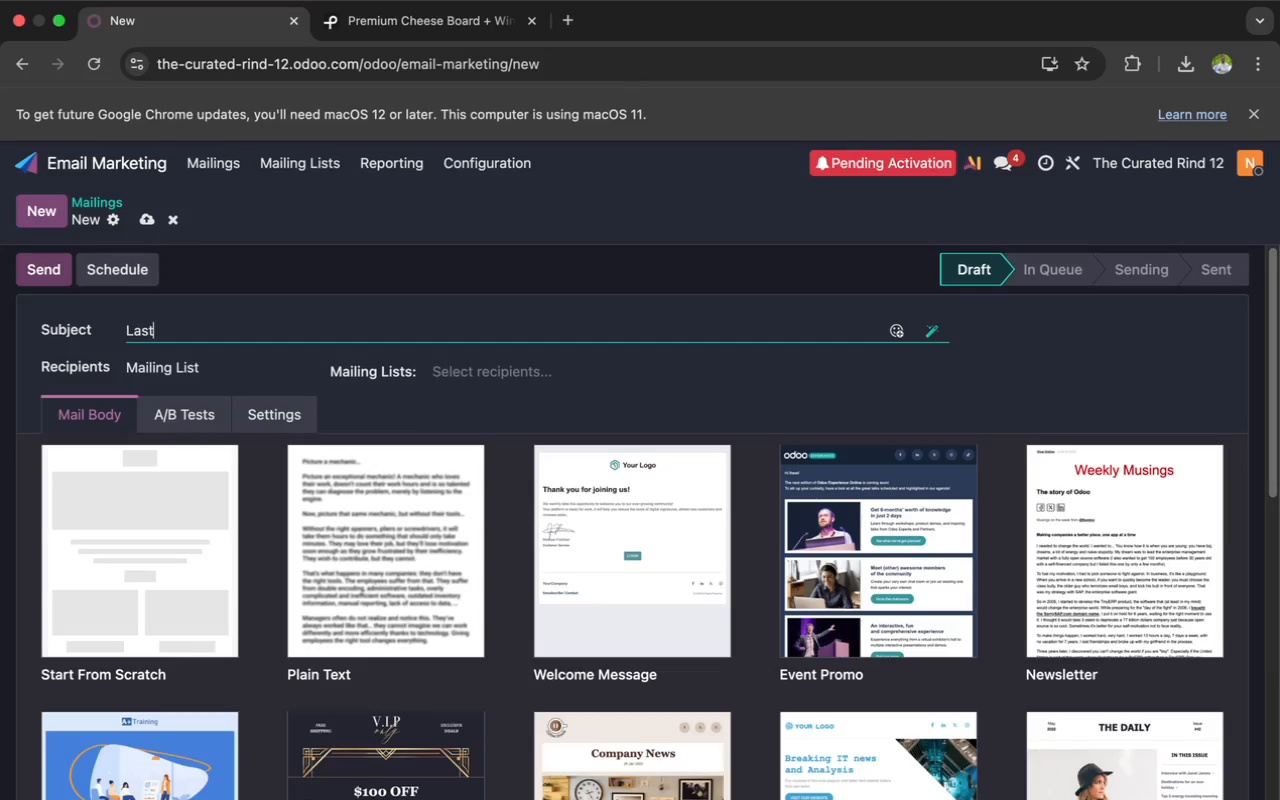 
type( Chance)
 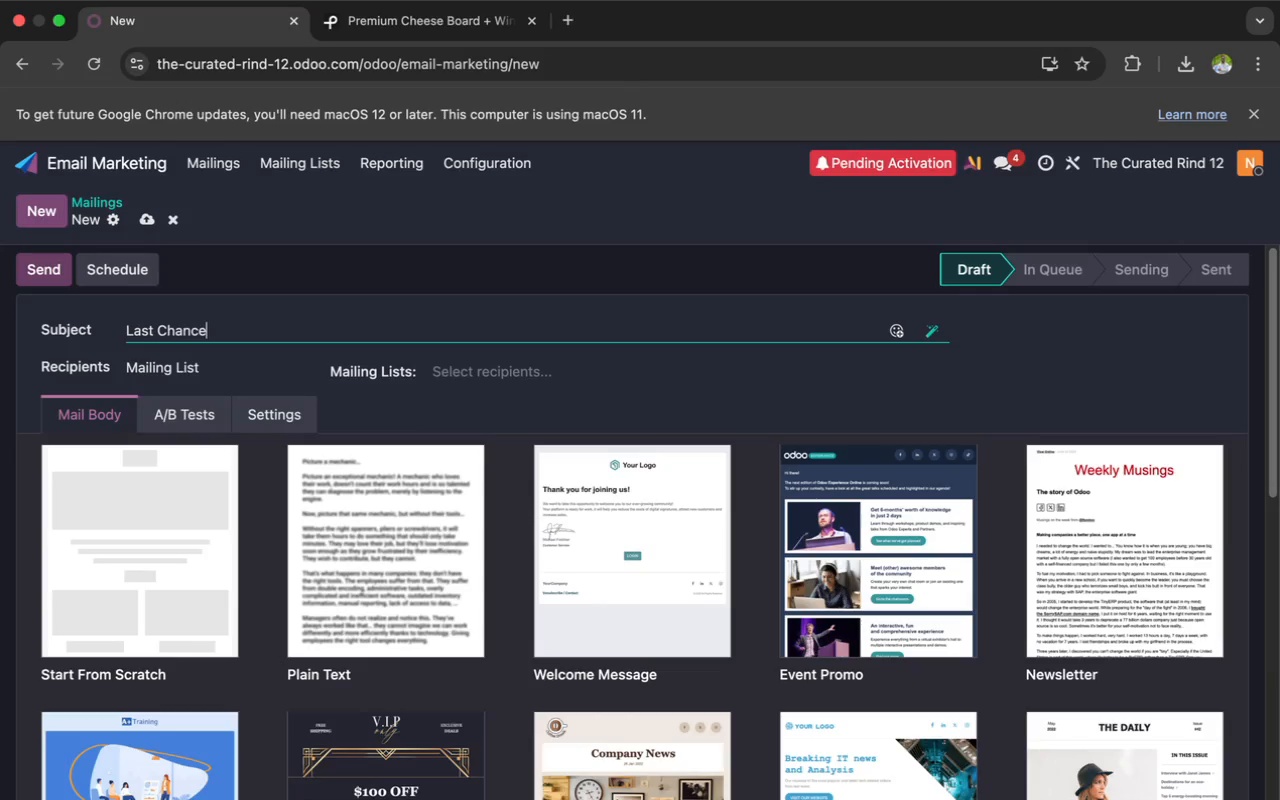 
wait(9.72)
 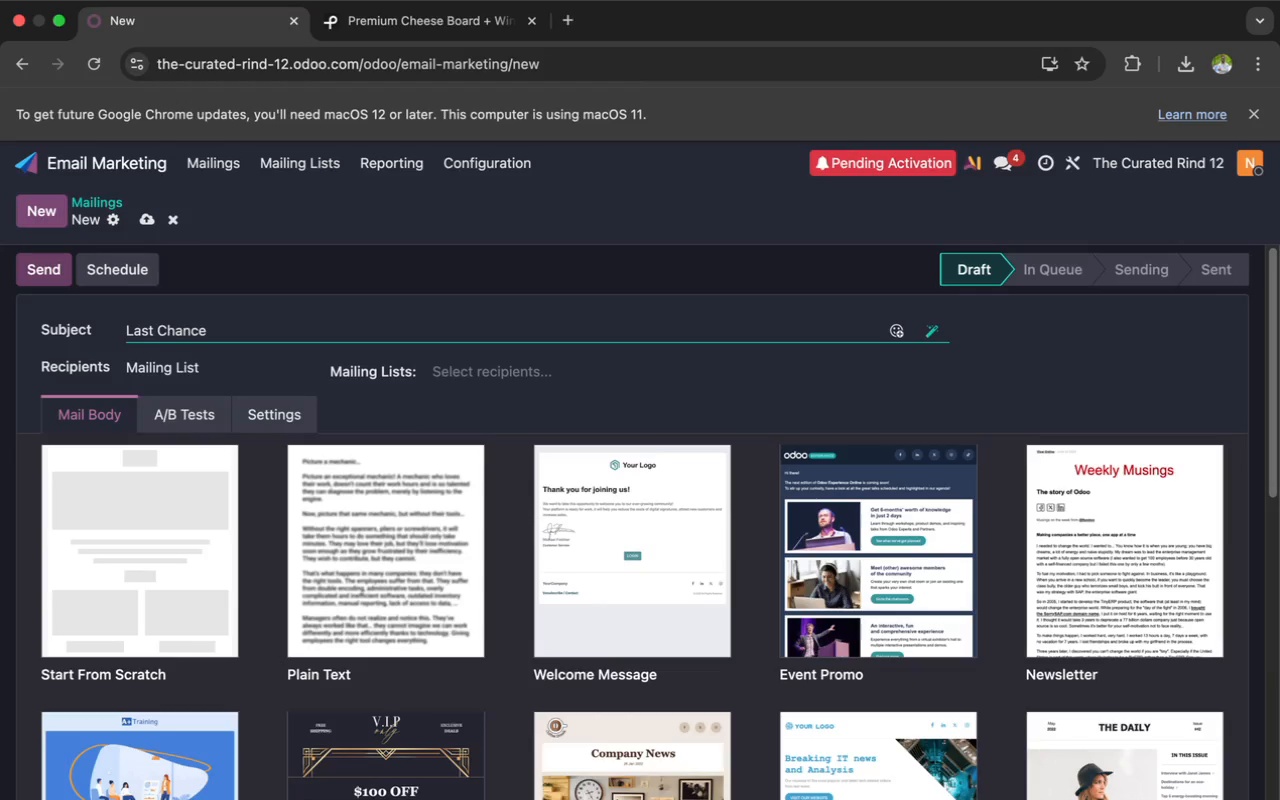 
type( for Fou)
 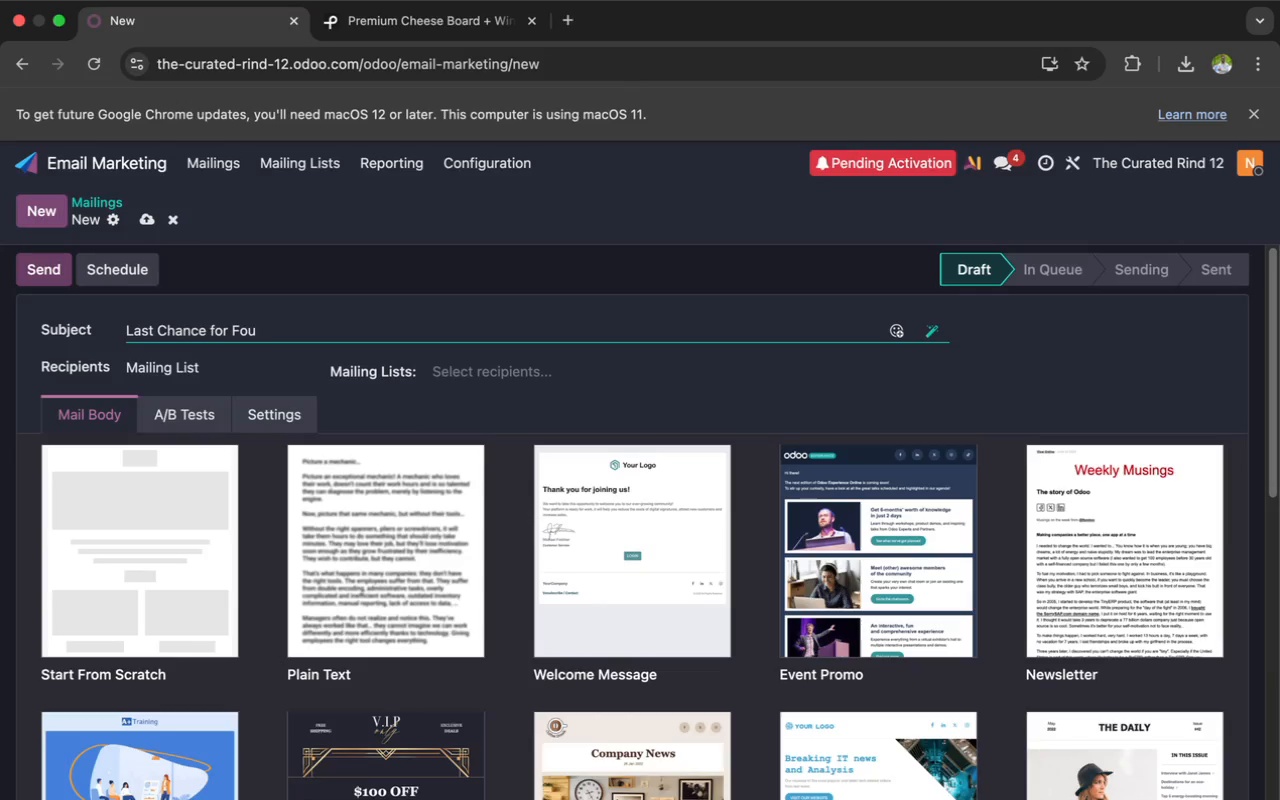 
type(nding)
 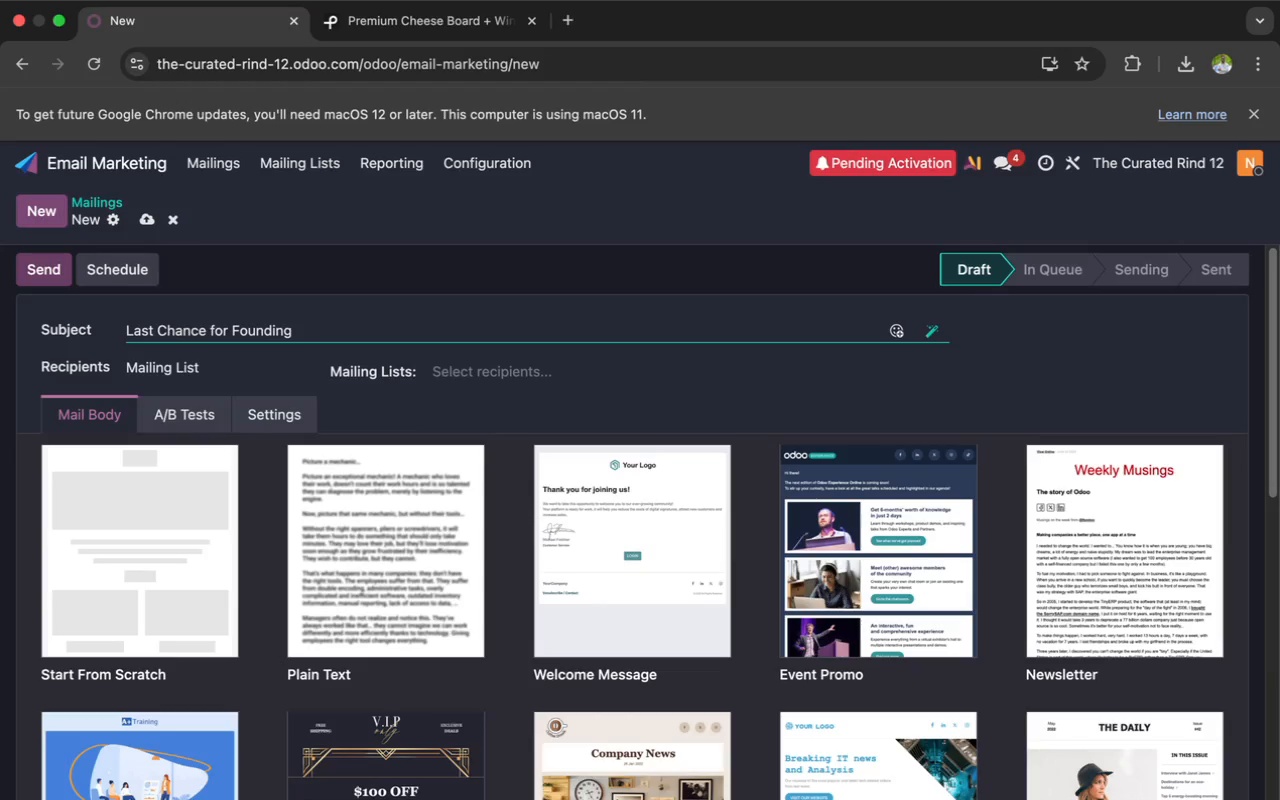 
wait(6.38)
 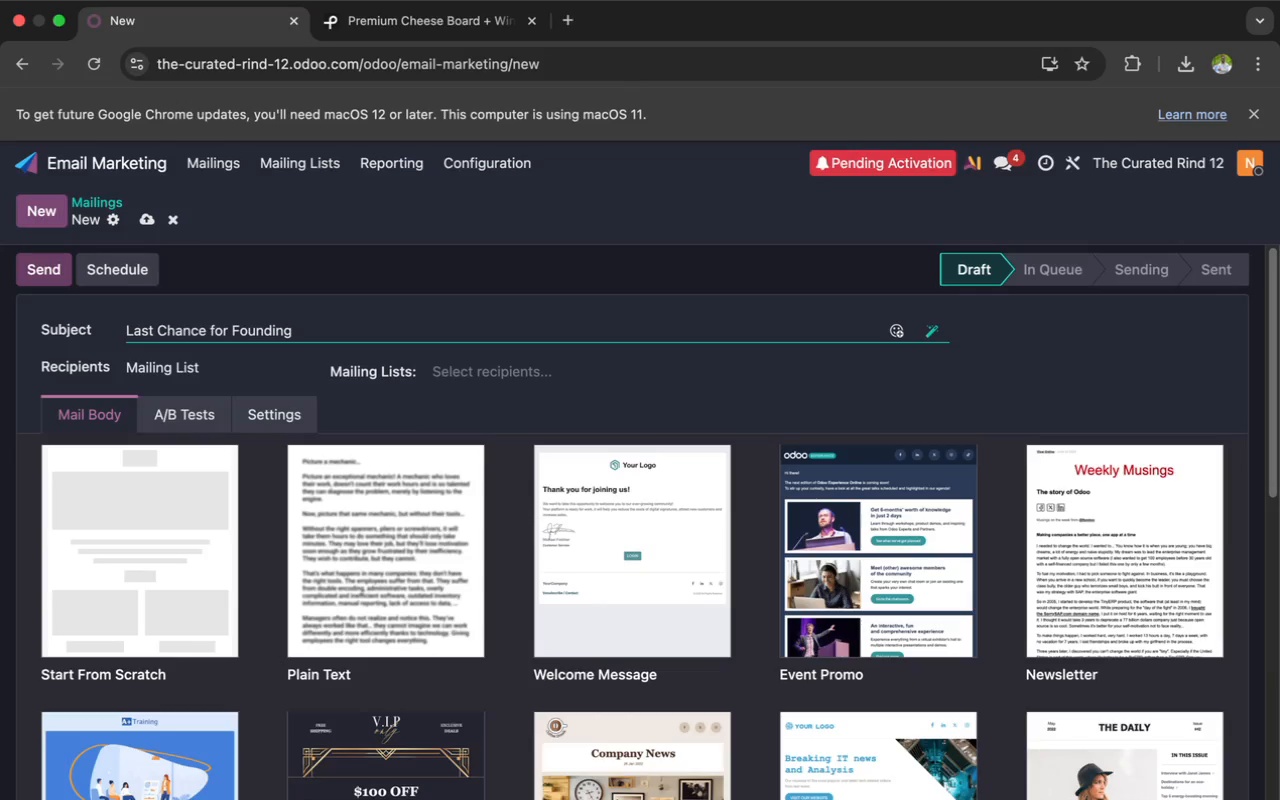 
type( Member Pricing Ends Tonight)
 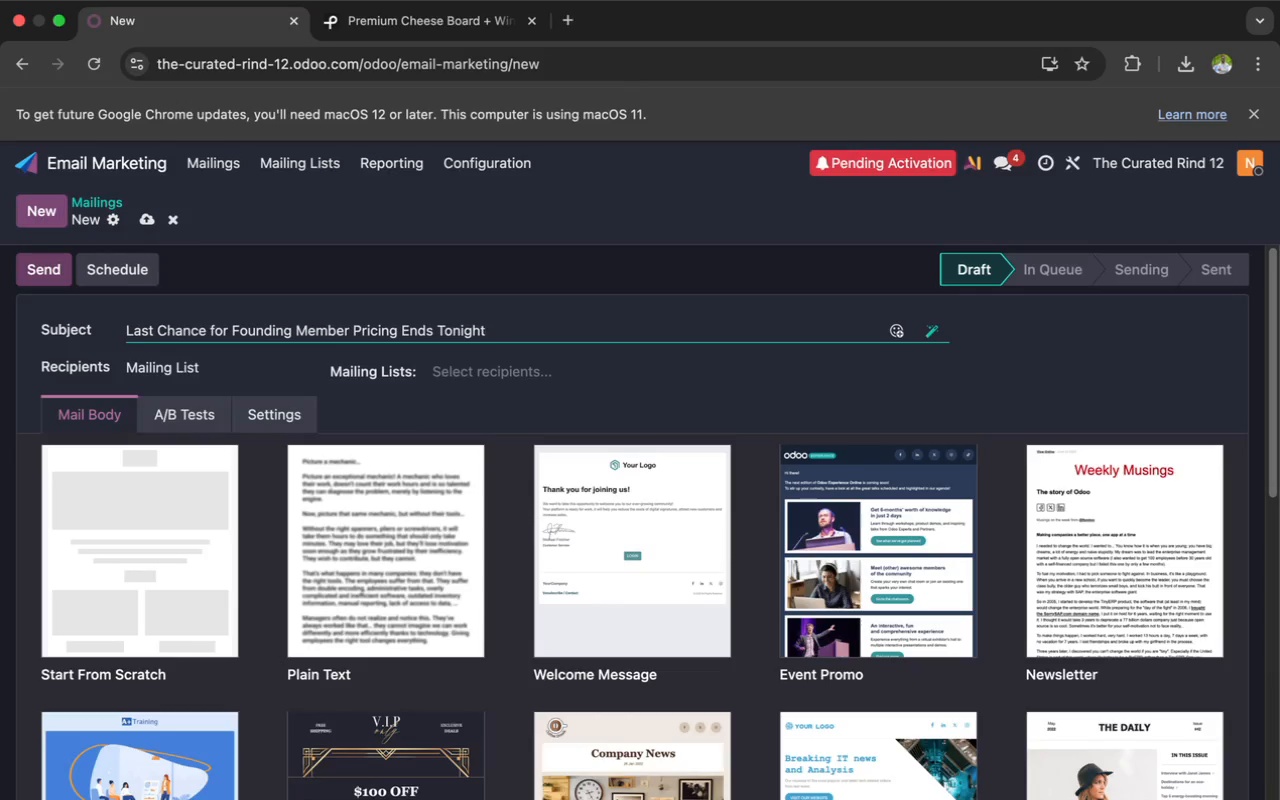 
wait(24.24)
 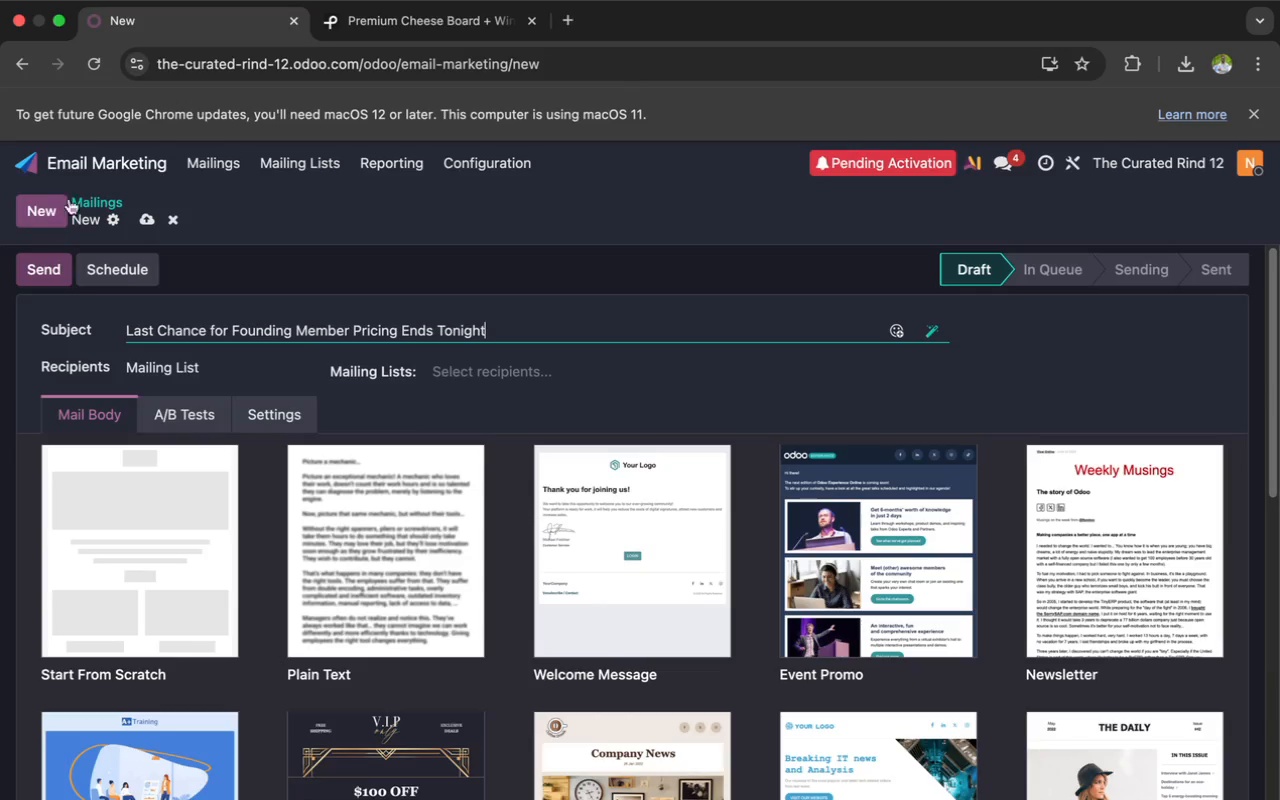 
left_click([468, 362])
 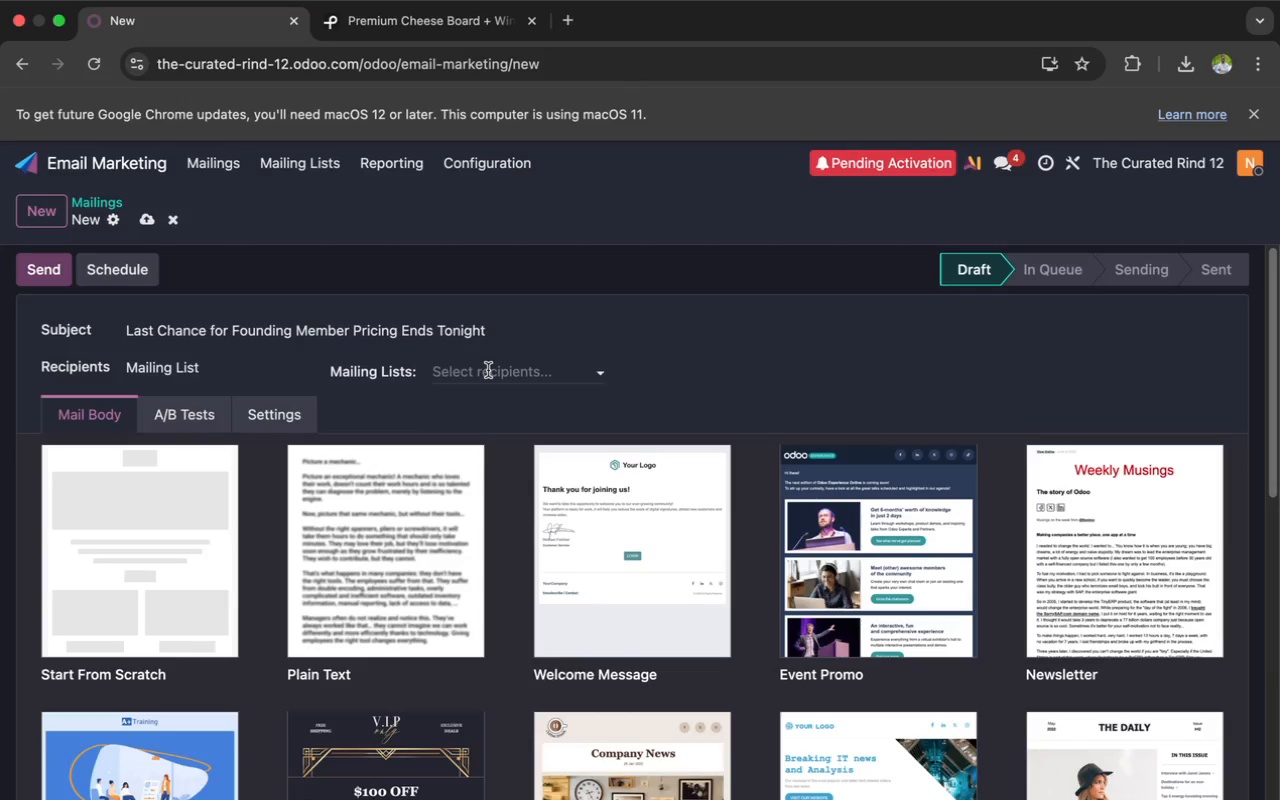 
left_click([490, 374])
 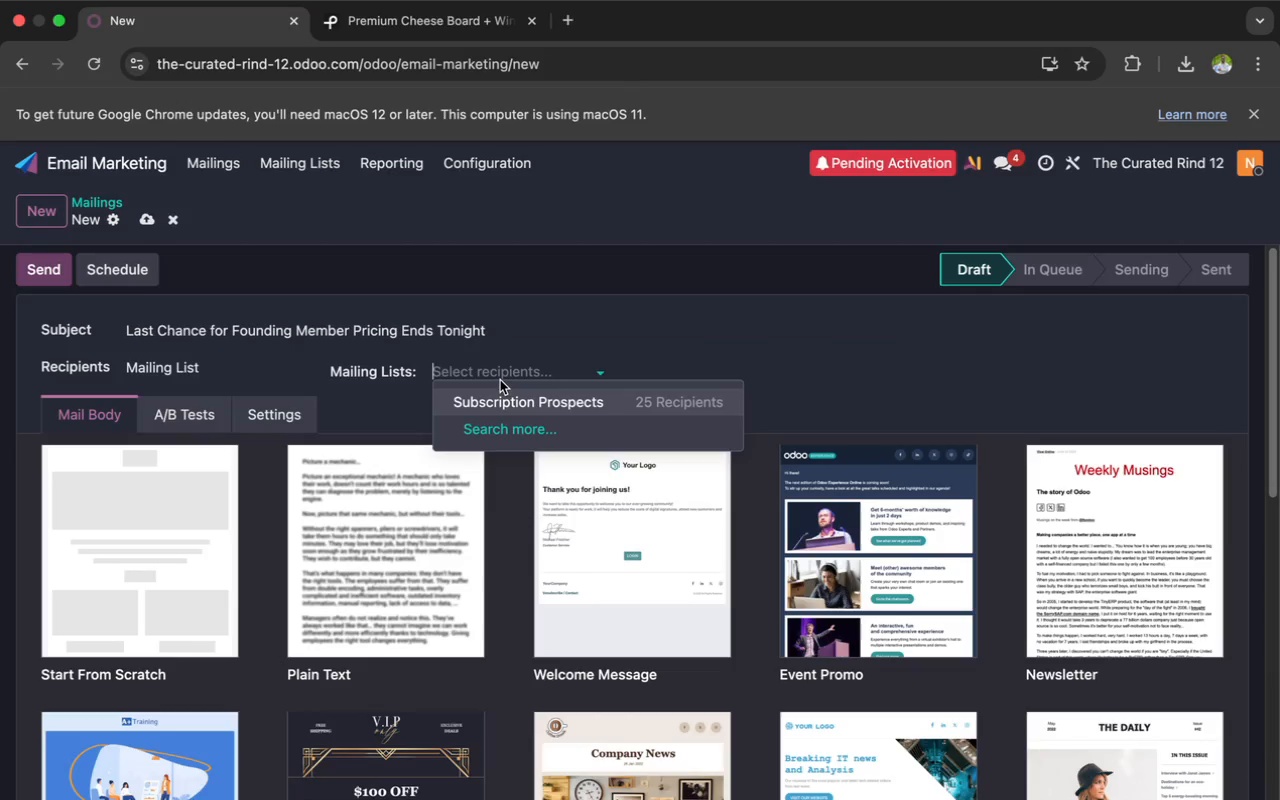 
wait(5.65)
 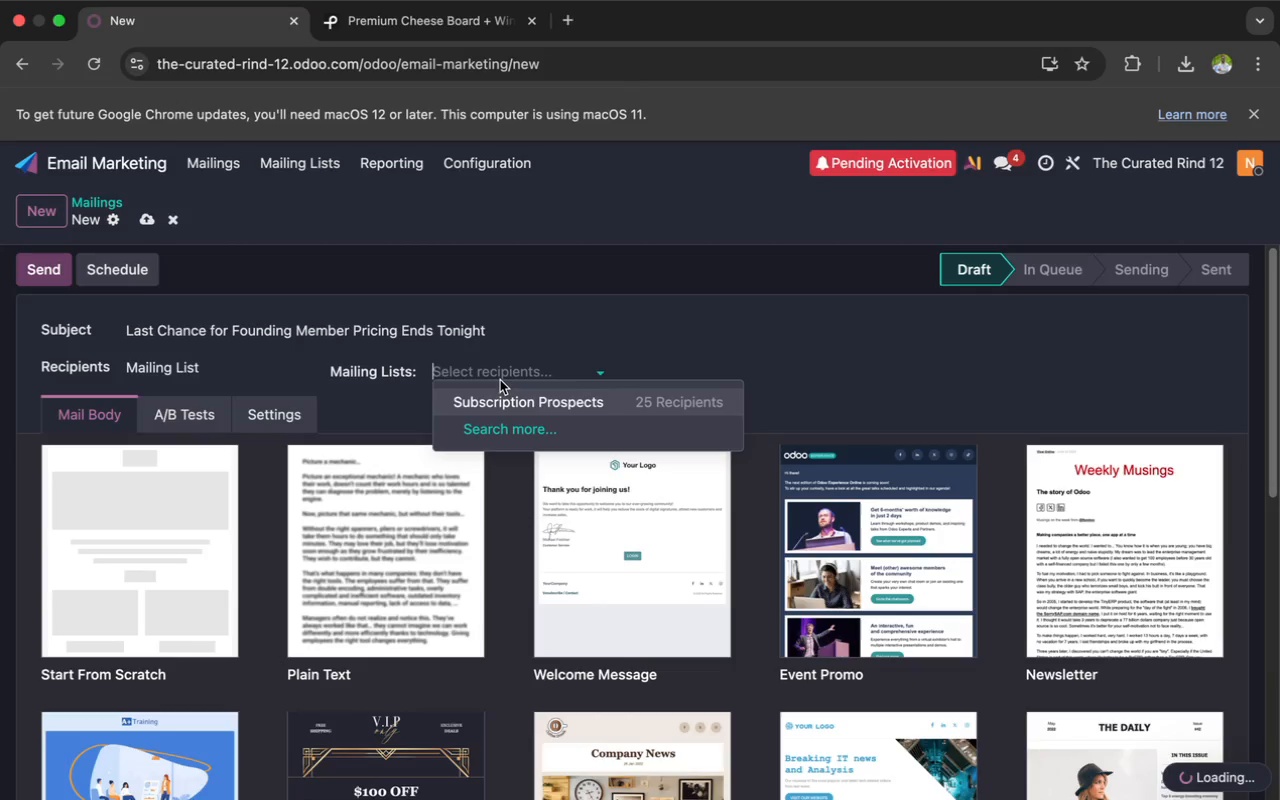 
left_click([511, 395])
 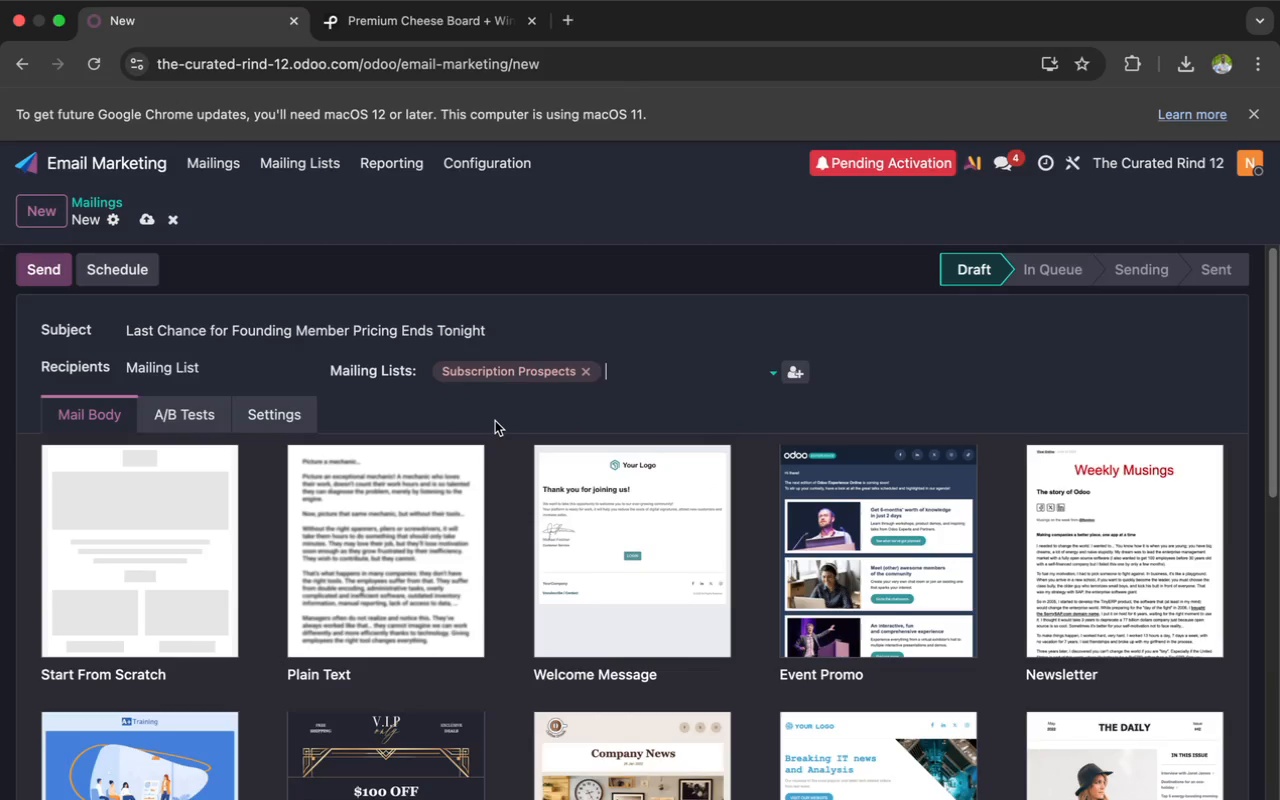 
wait(12.02)
 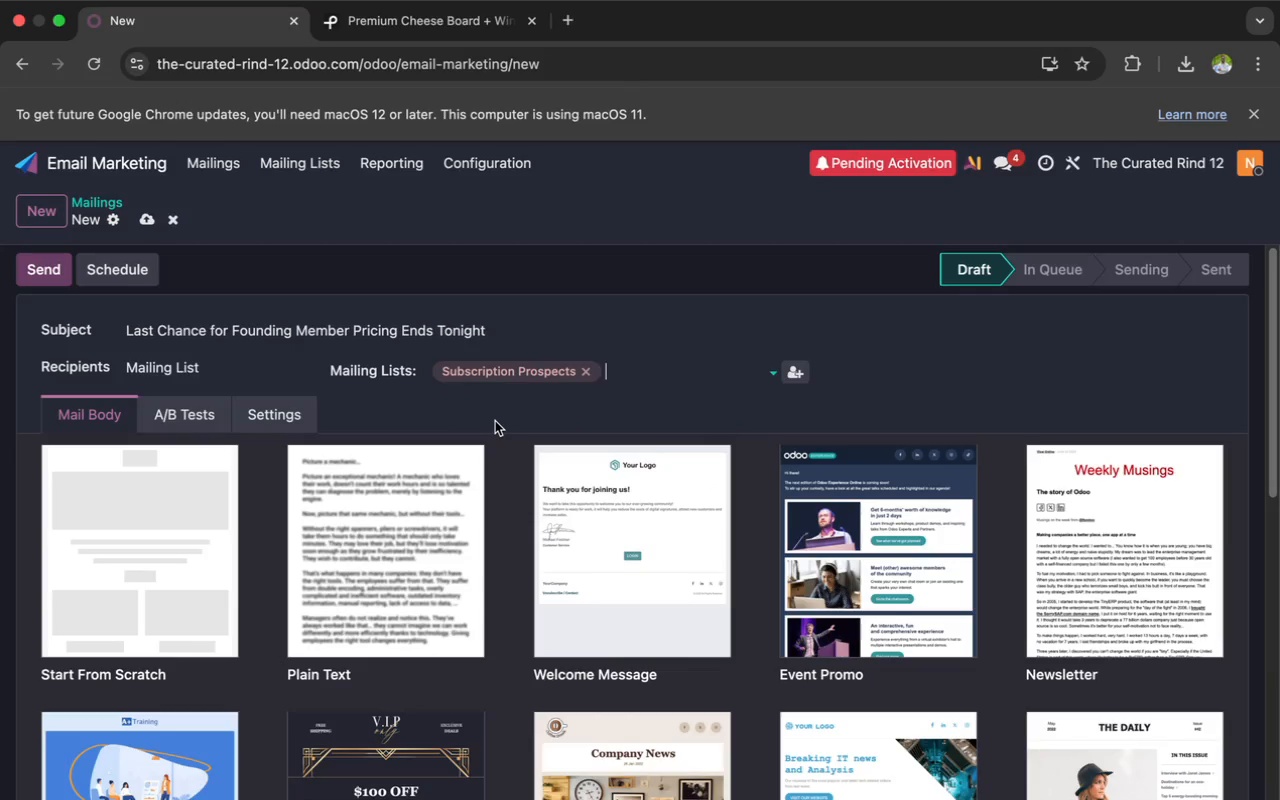 
left_click([196, 547])
 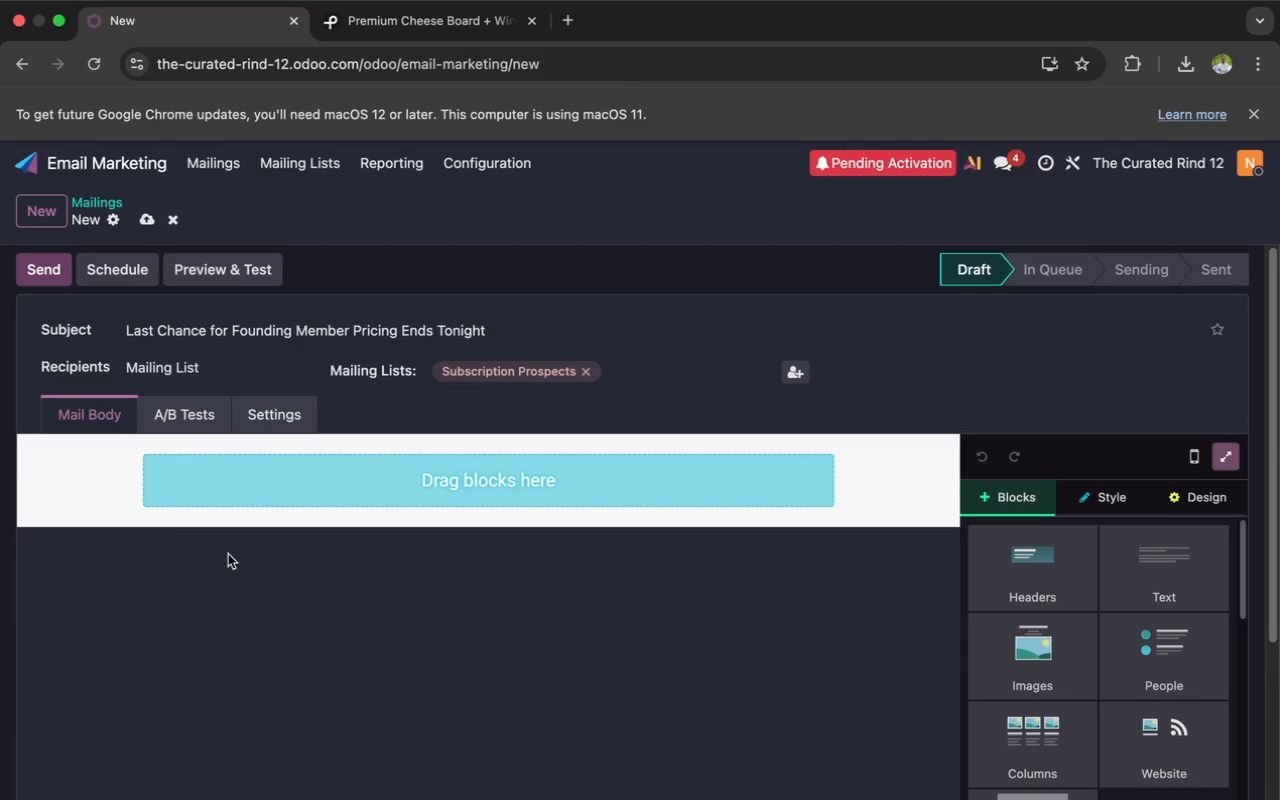 
wait(11.83)
 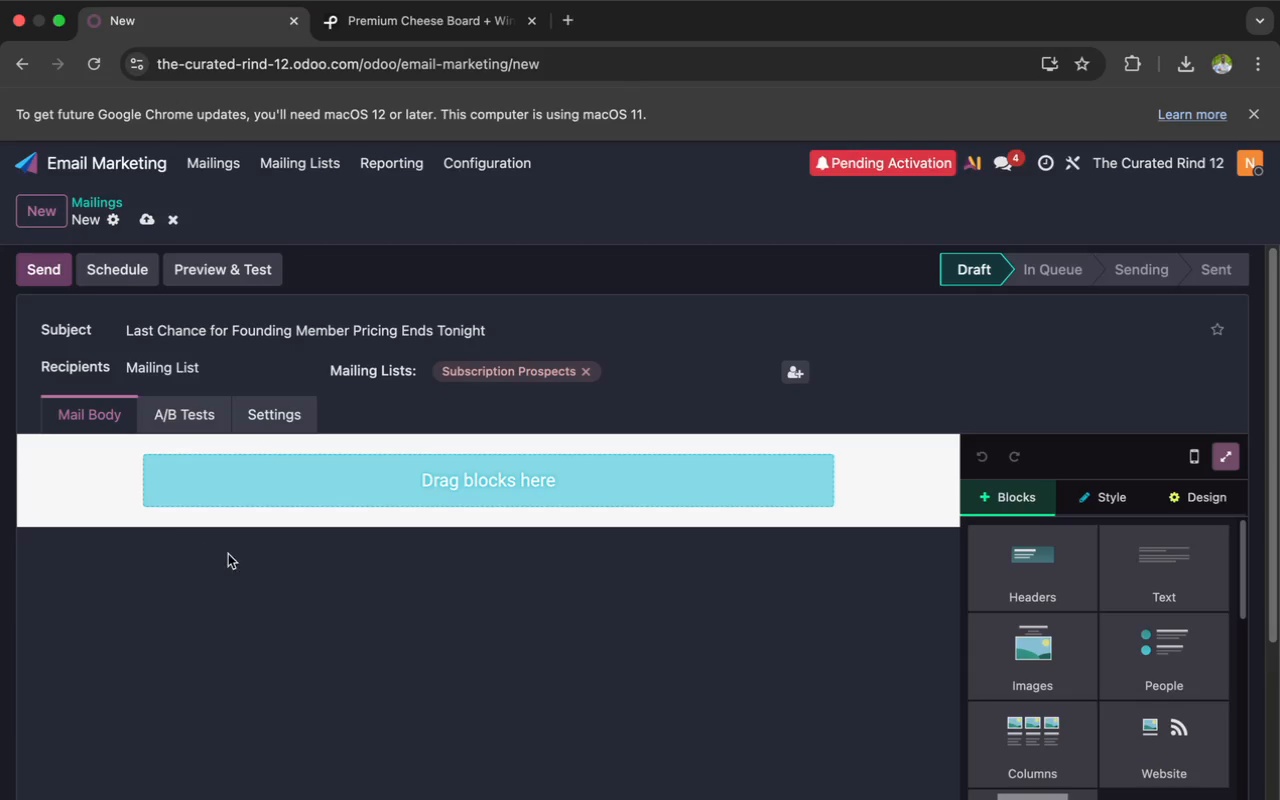 
left_click([1033, 664])
 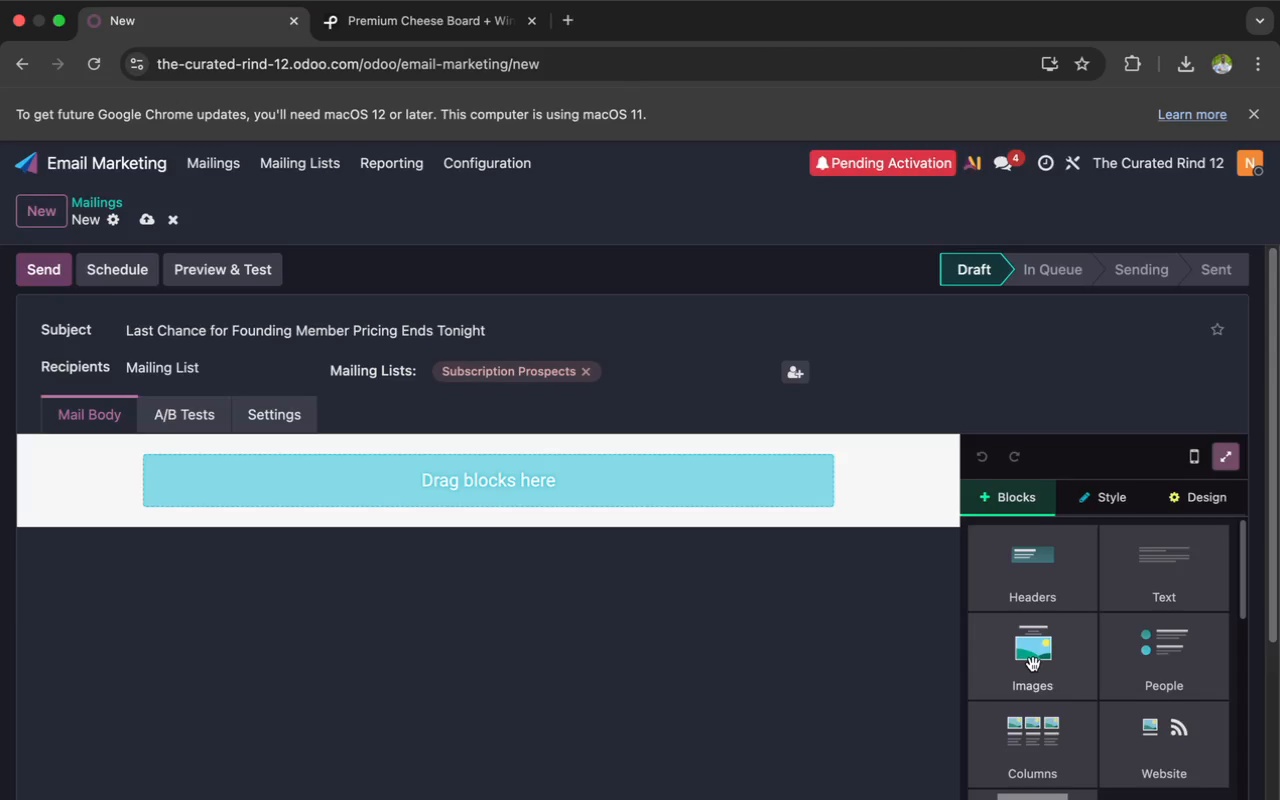 
mouse_move([1008, 636])
 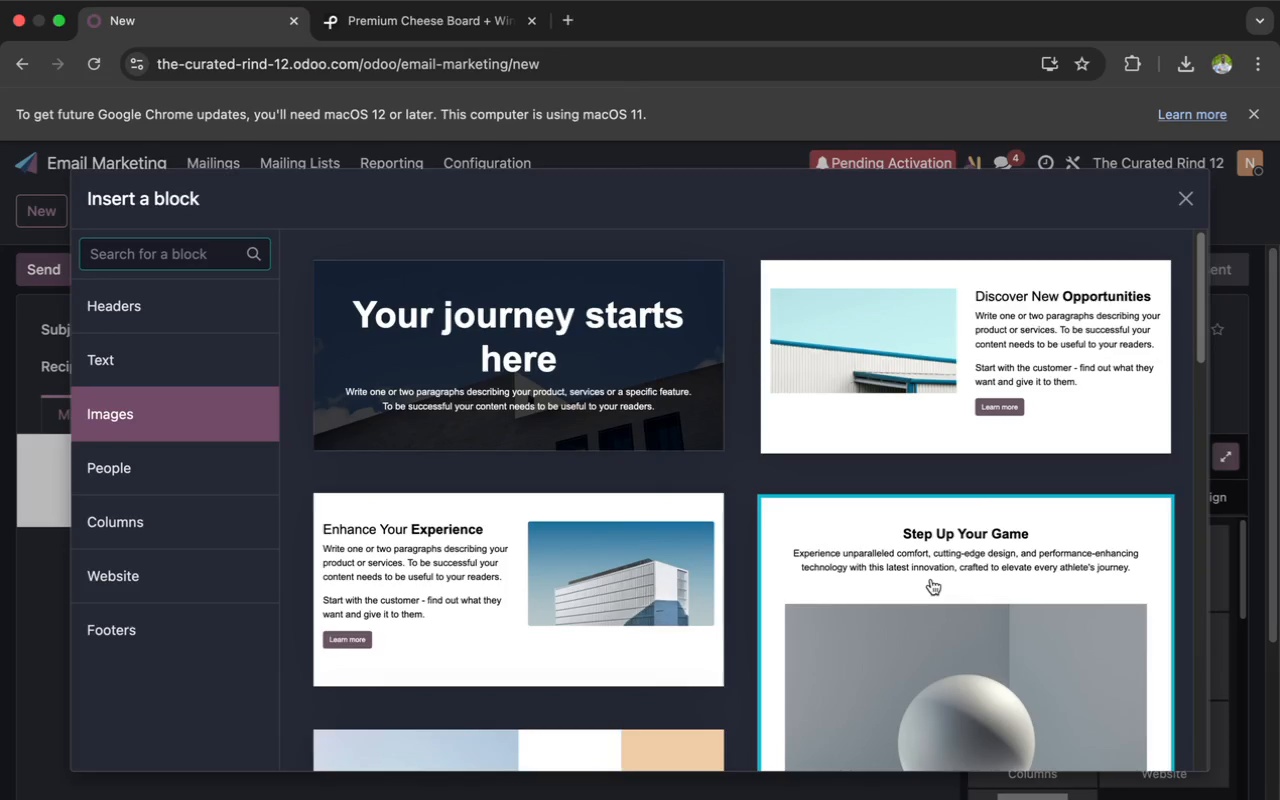 
left_click([931, 578])
 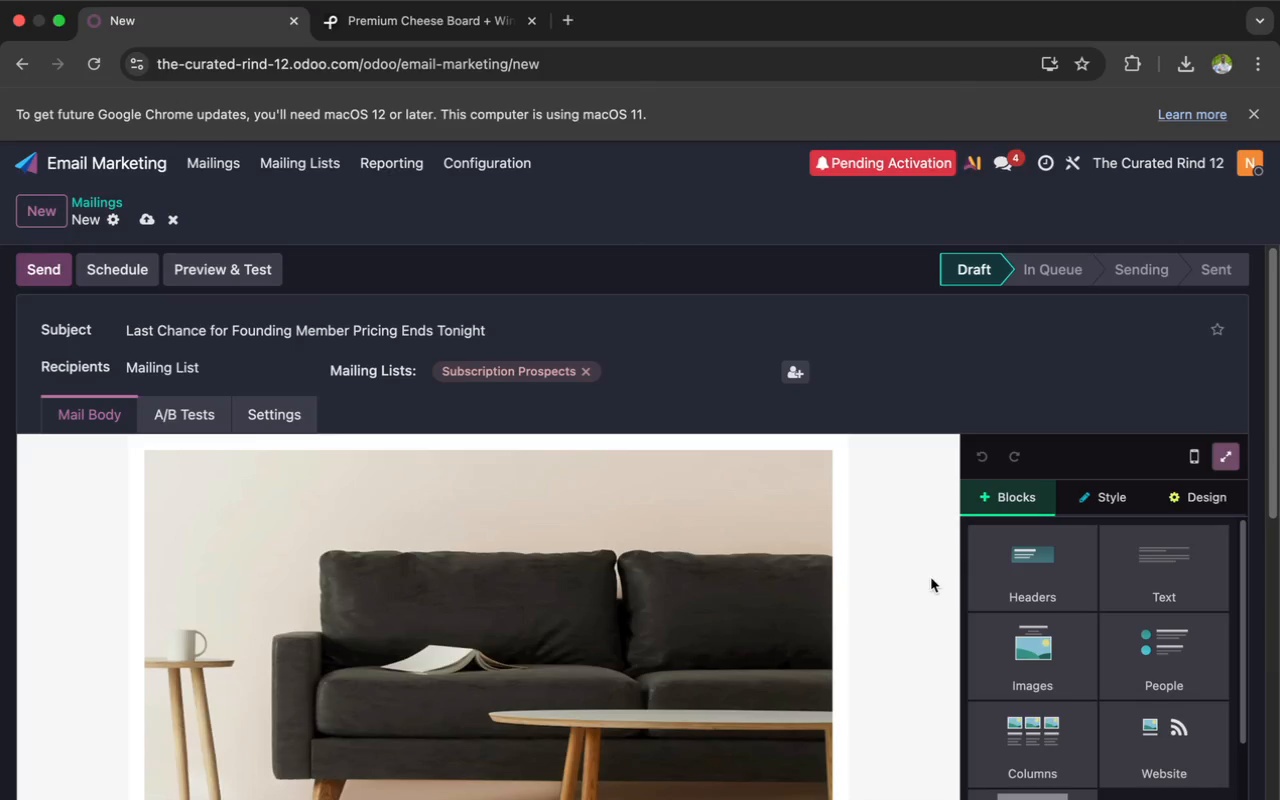 
scroll: coordinate [931, 578], scroll_direction: down, amount: 74.0
 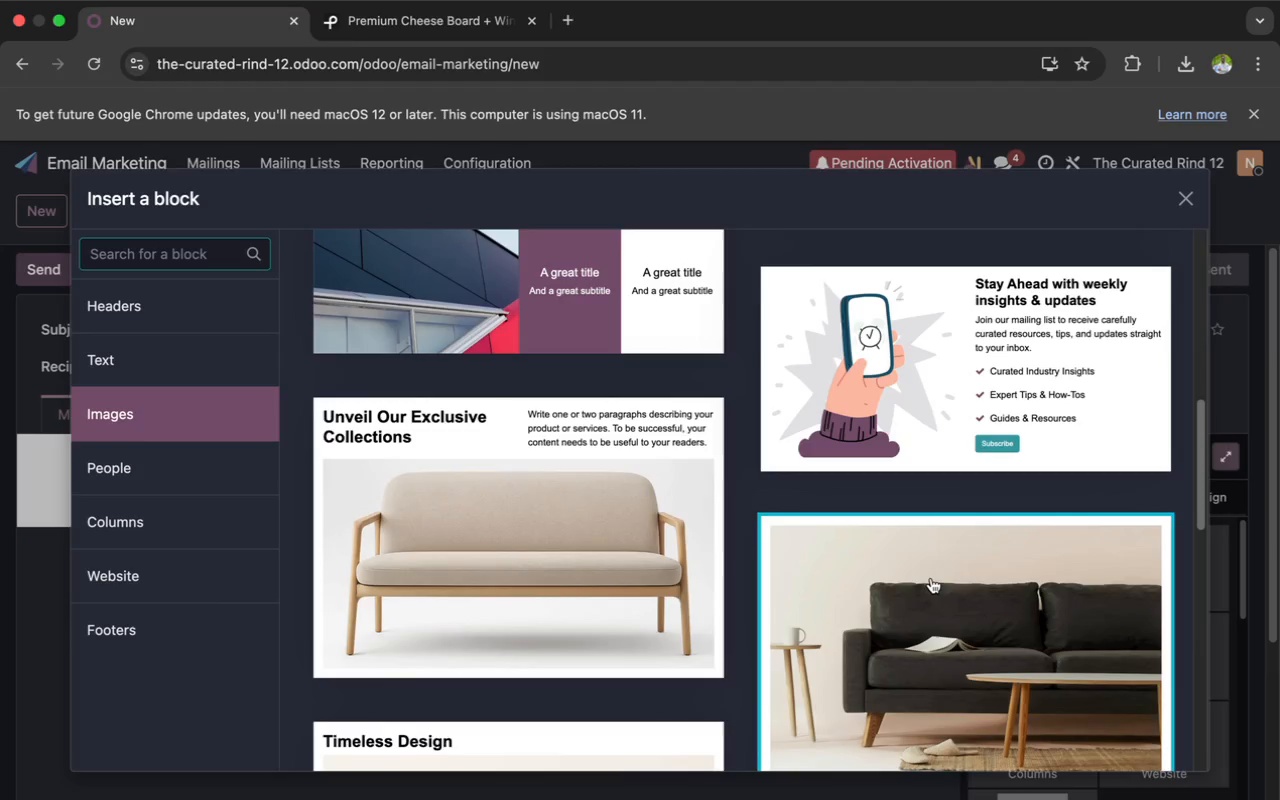 
left_click([799, 609])
 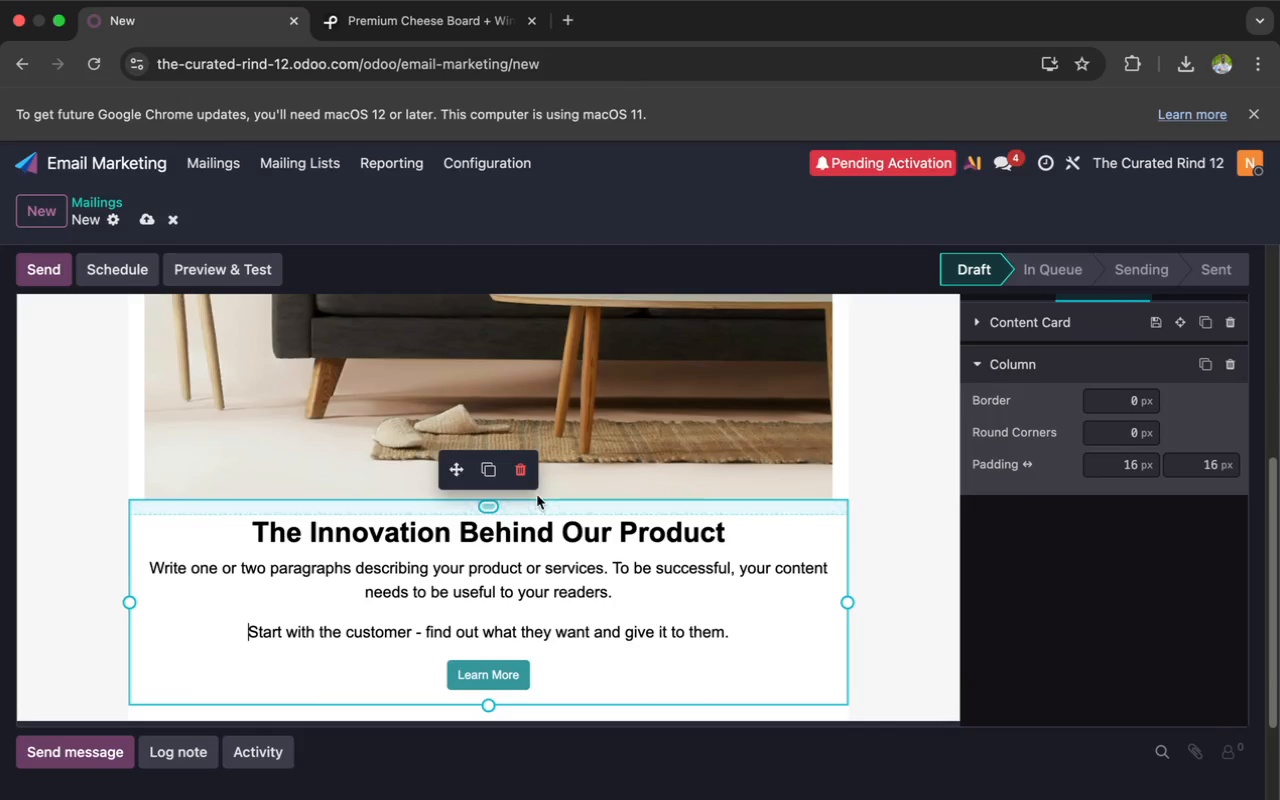 
scroll: coordinate [931, 578], scroll_direction: down, amount: 45.0
 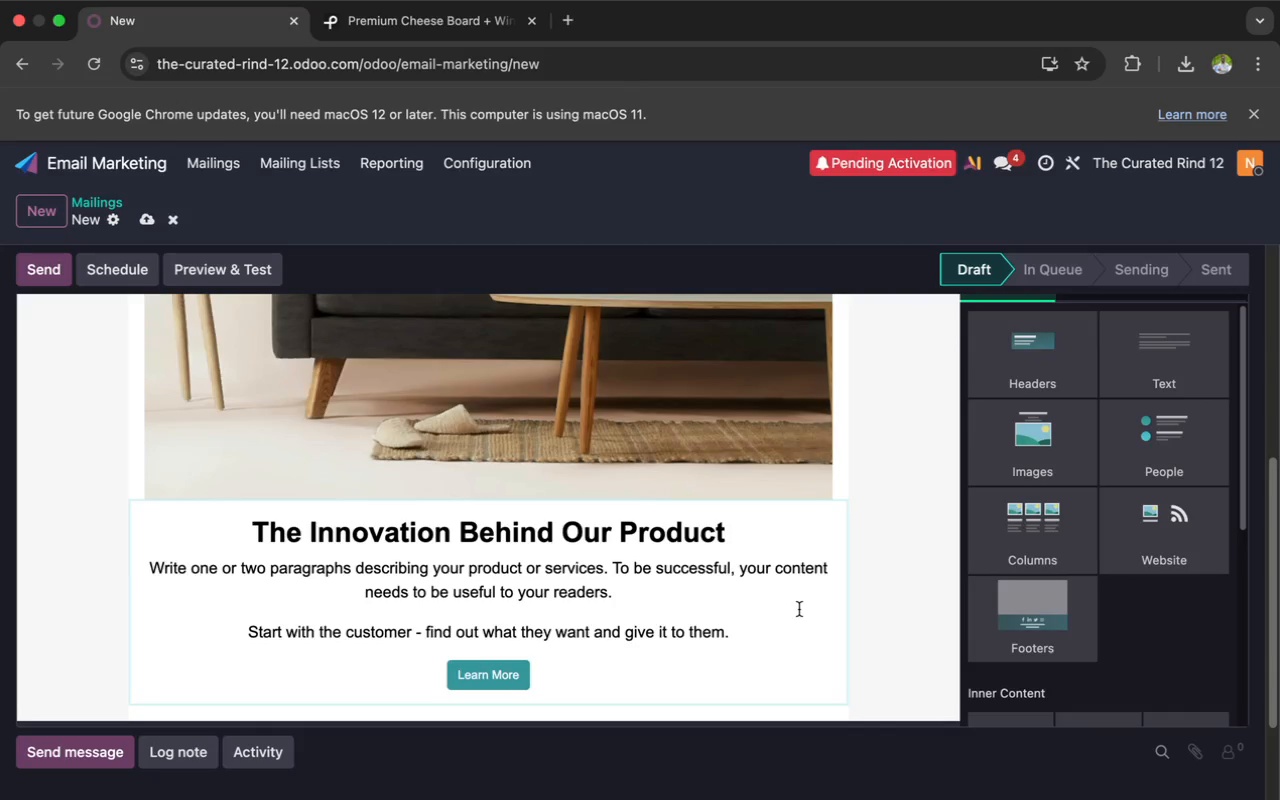 
left_click([527, 470])
 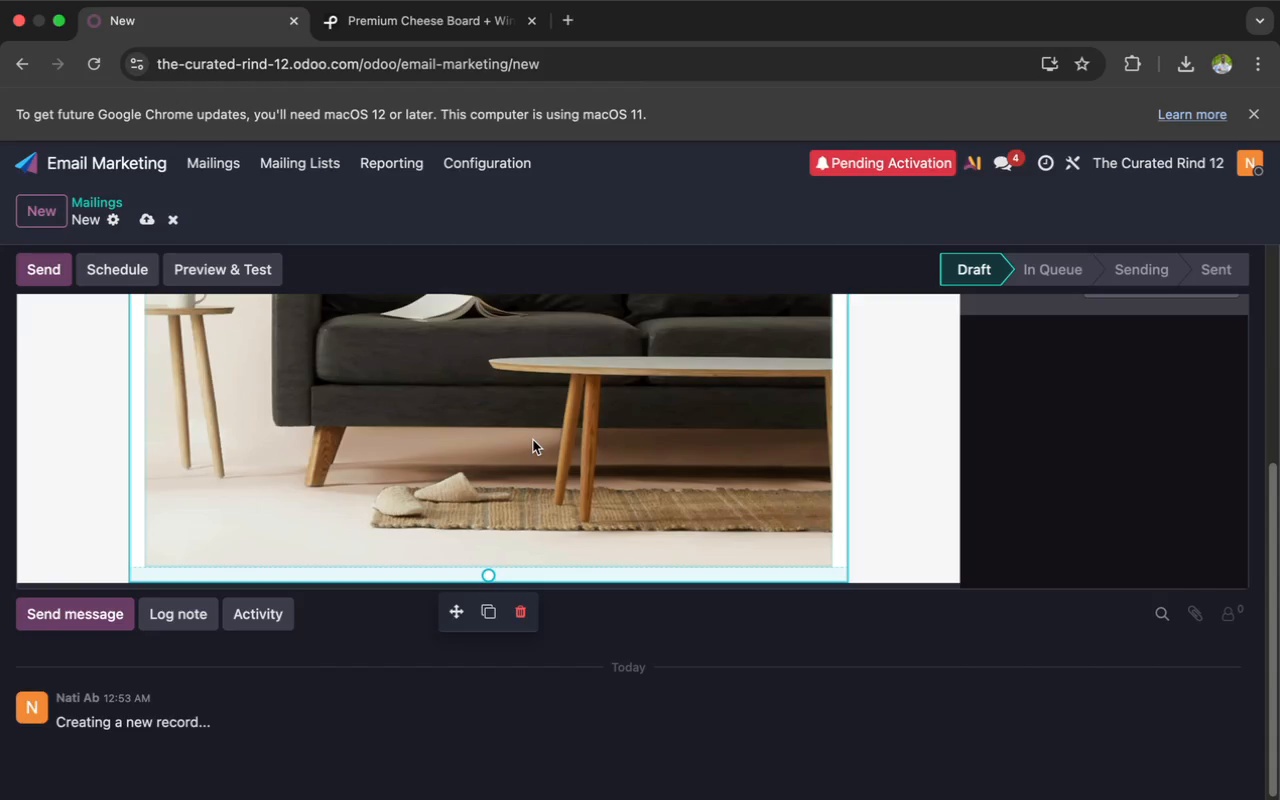 
double_click([533, 440])
 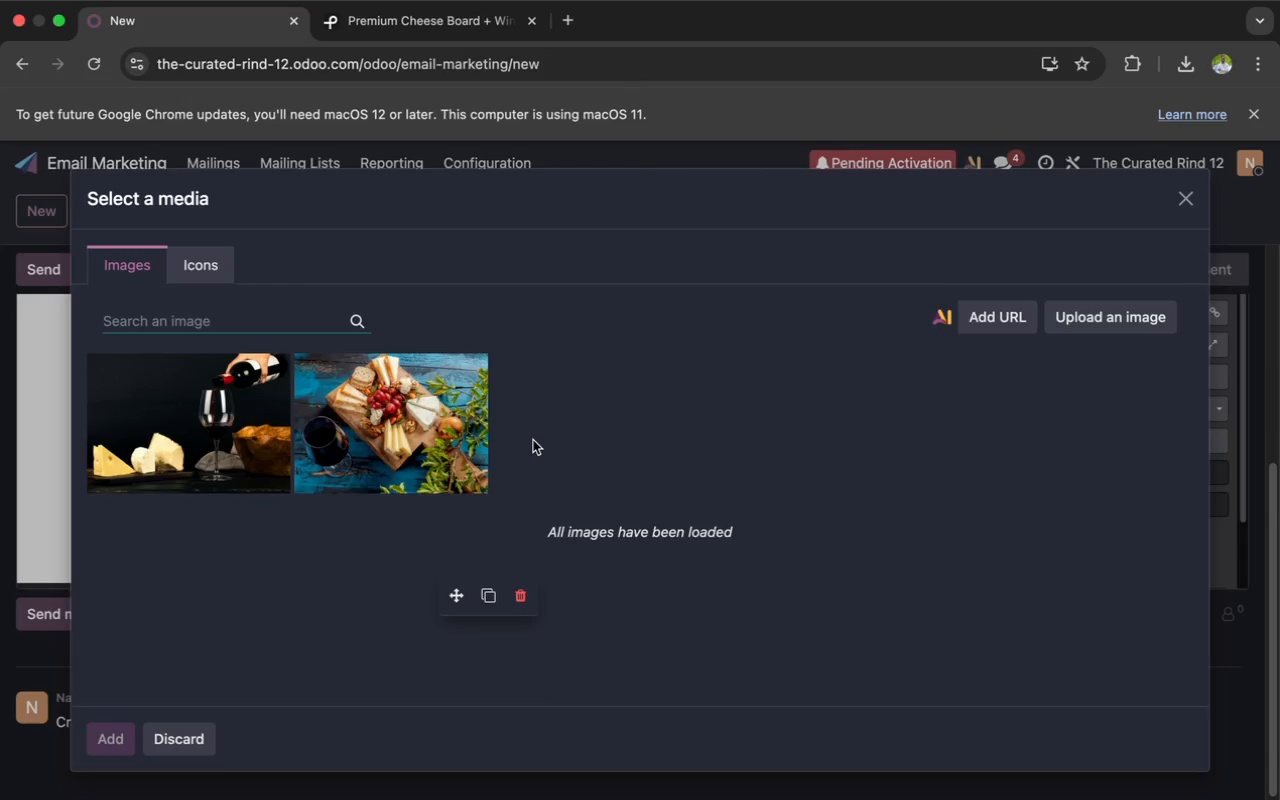 
wait(13.73)
 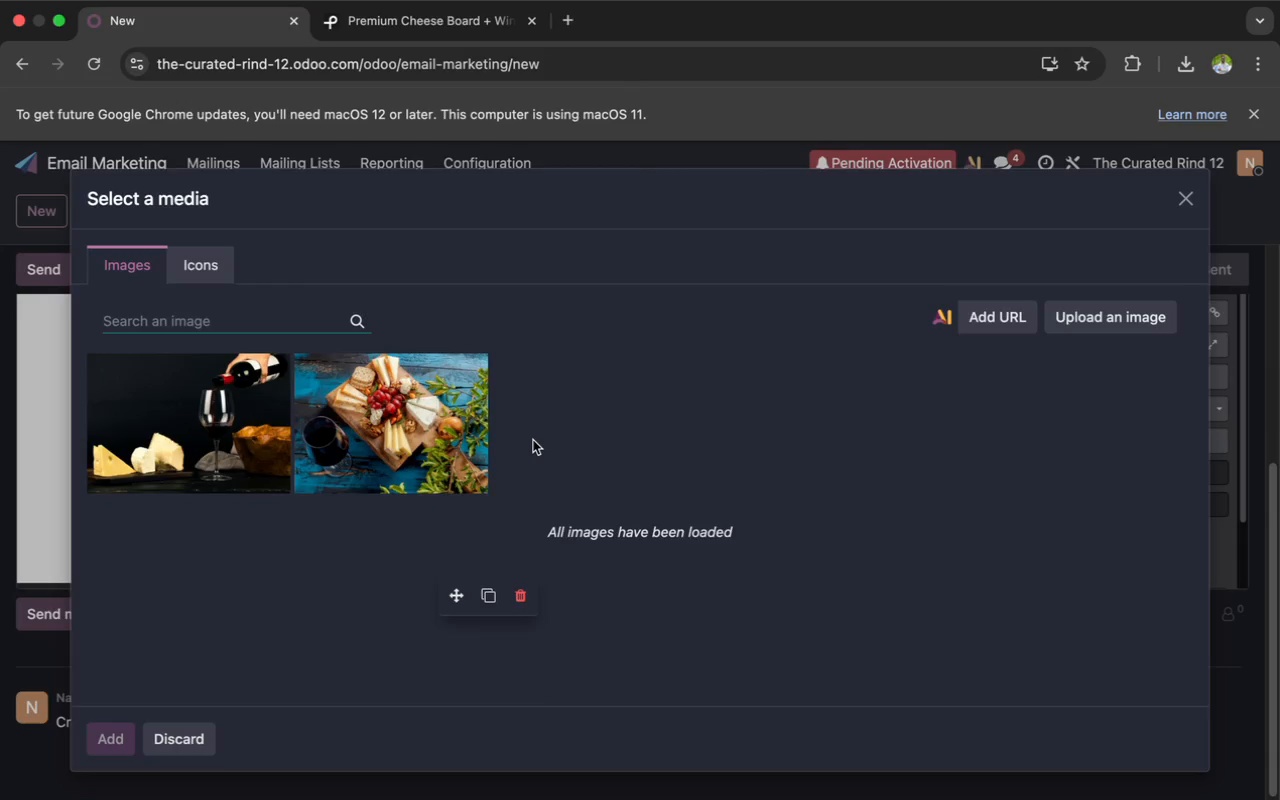 
left_click([409, 16])
 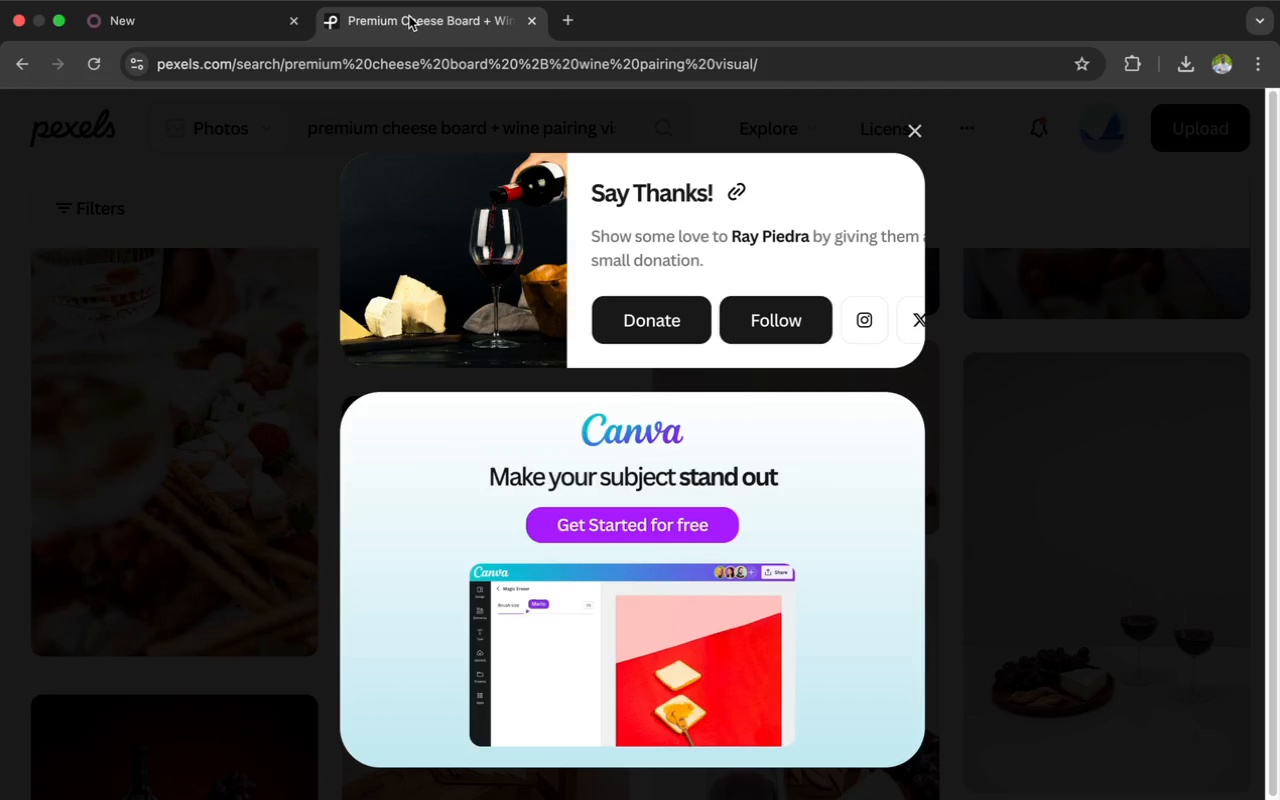 
wait(7.26)
 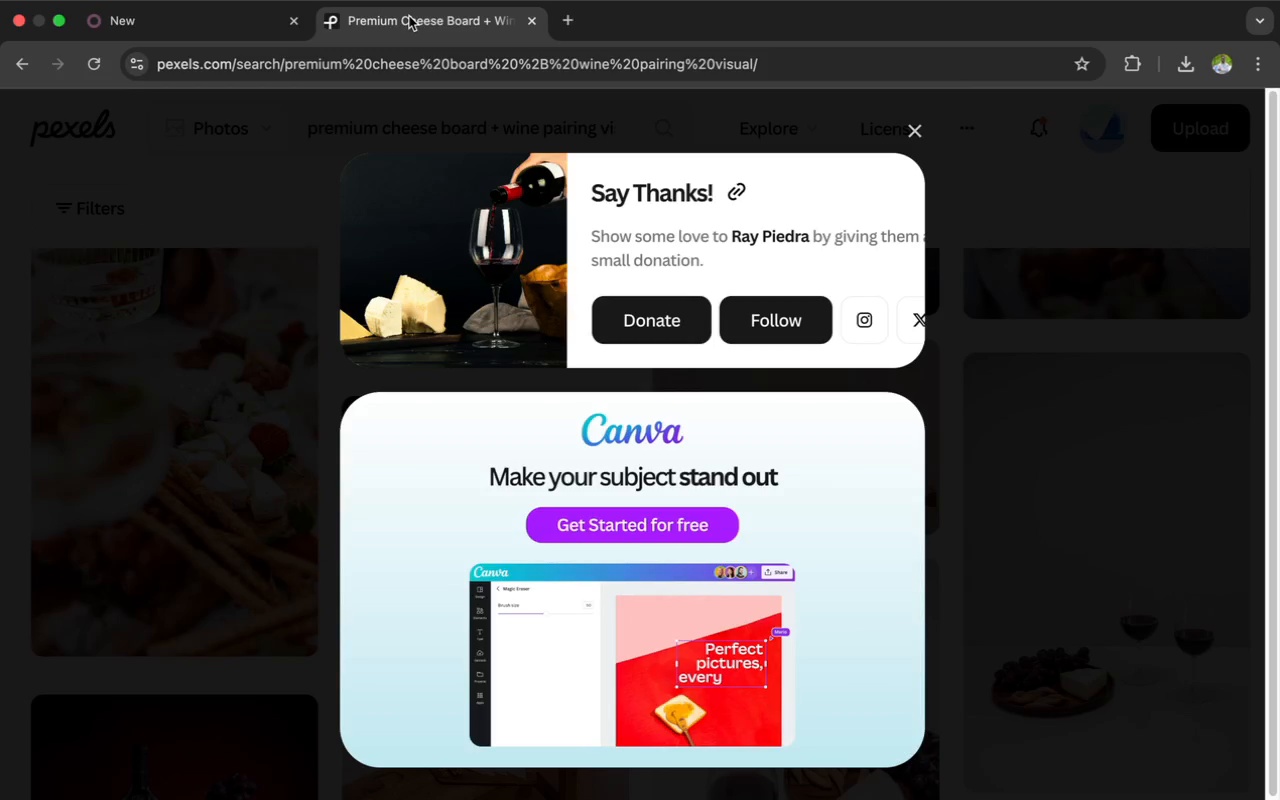 
left_click([904, 136])
 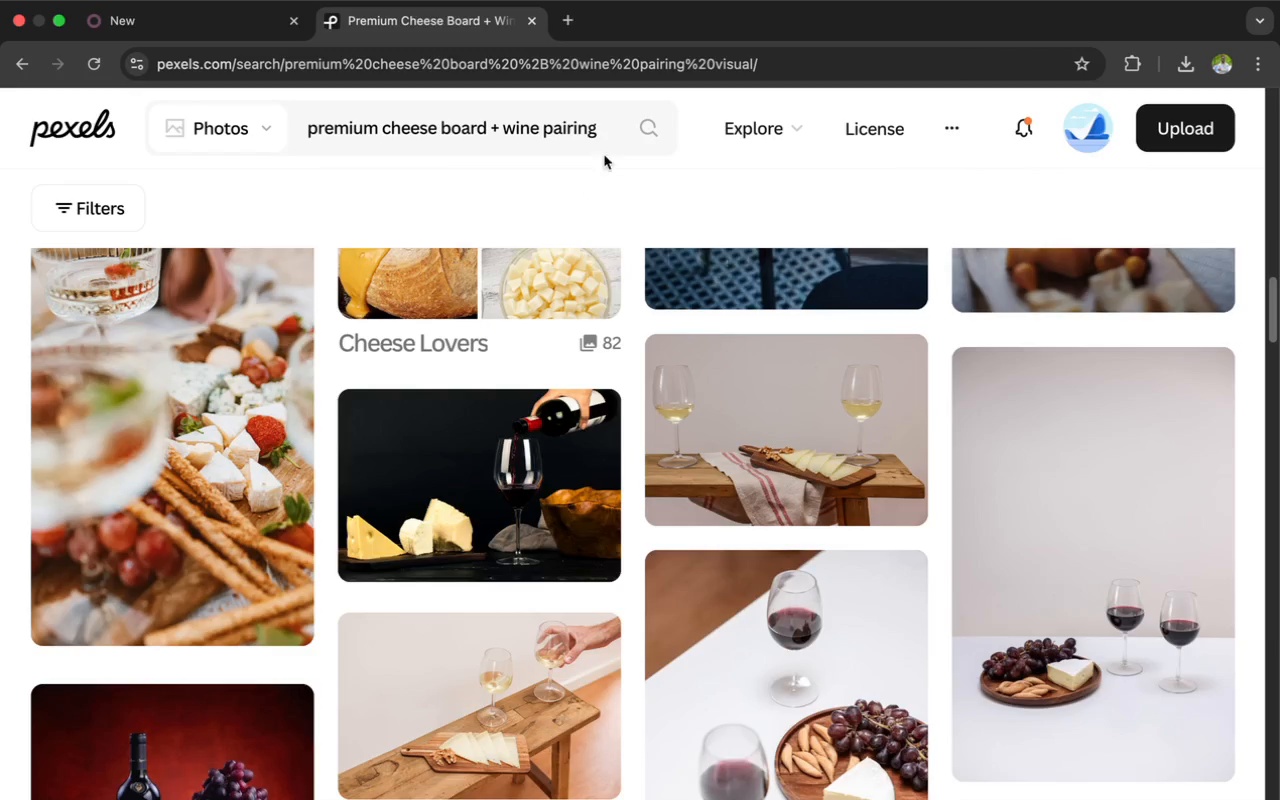 
left_click([603, 132])
 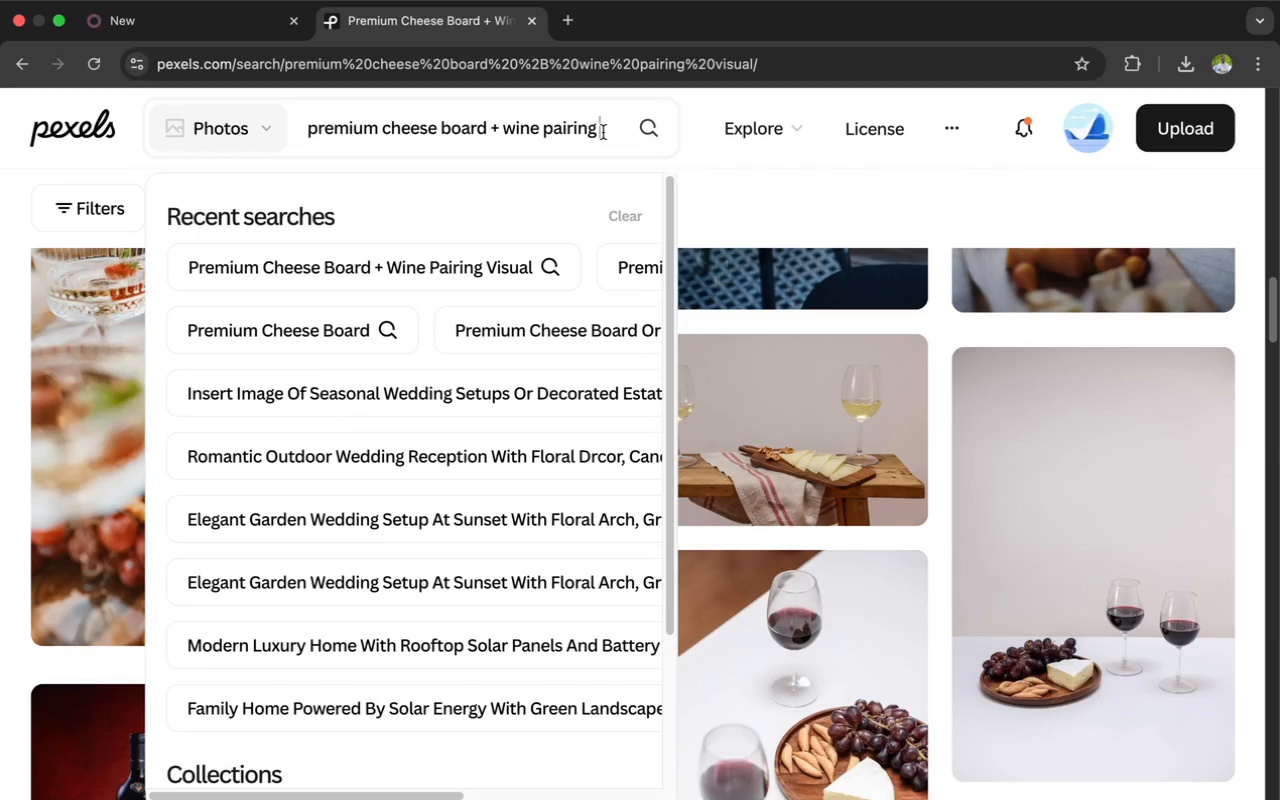 
key(Meta+CommandLeft)
 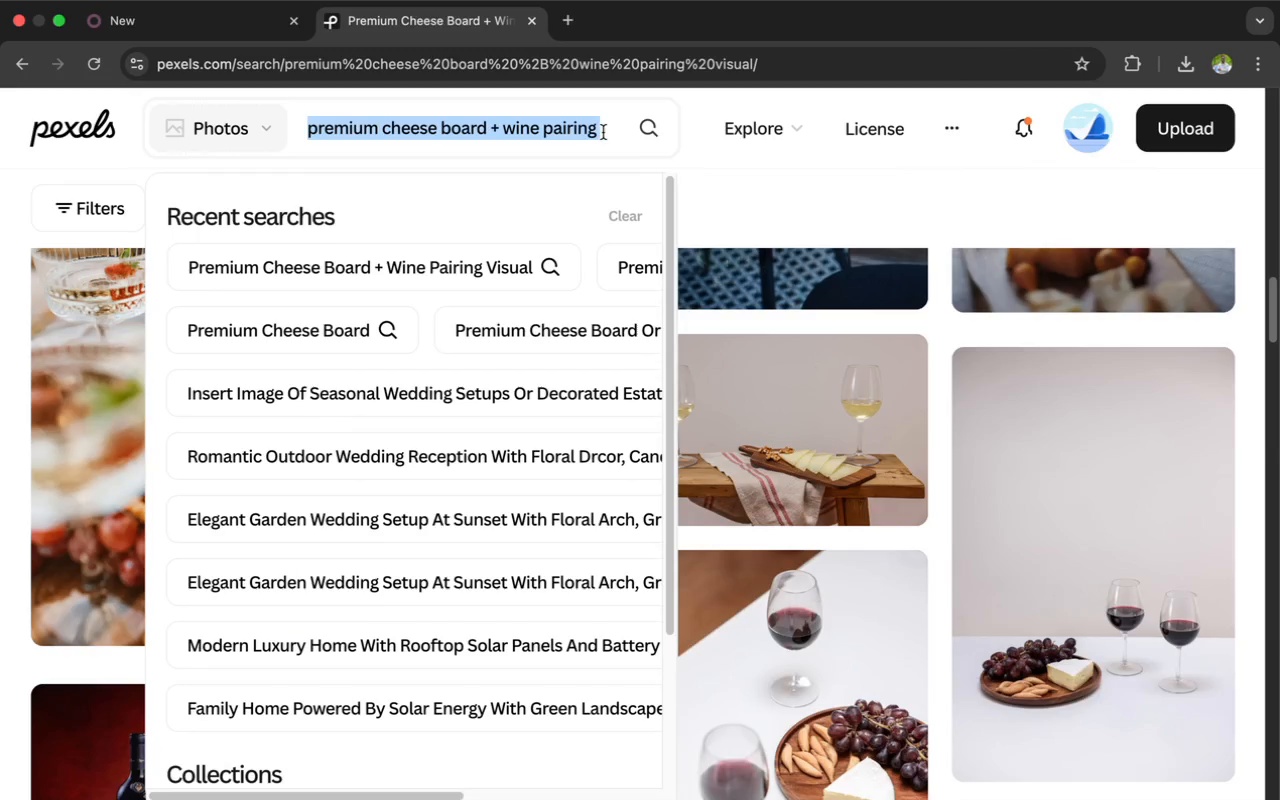 
key(Meta+A)
 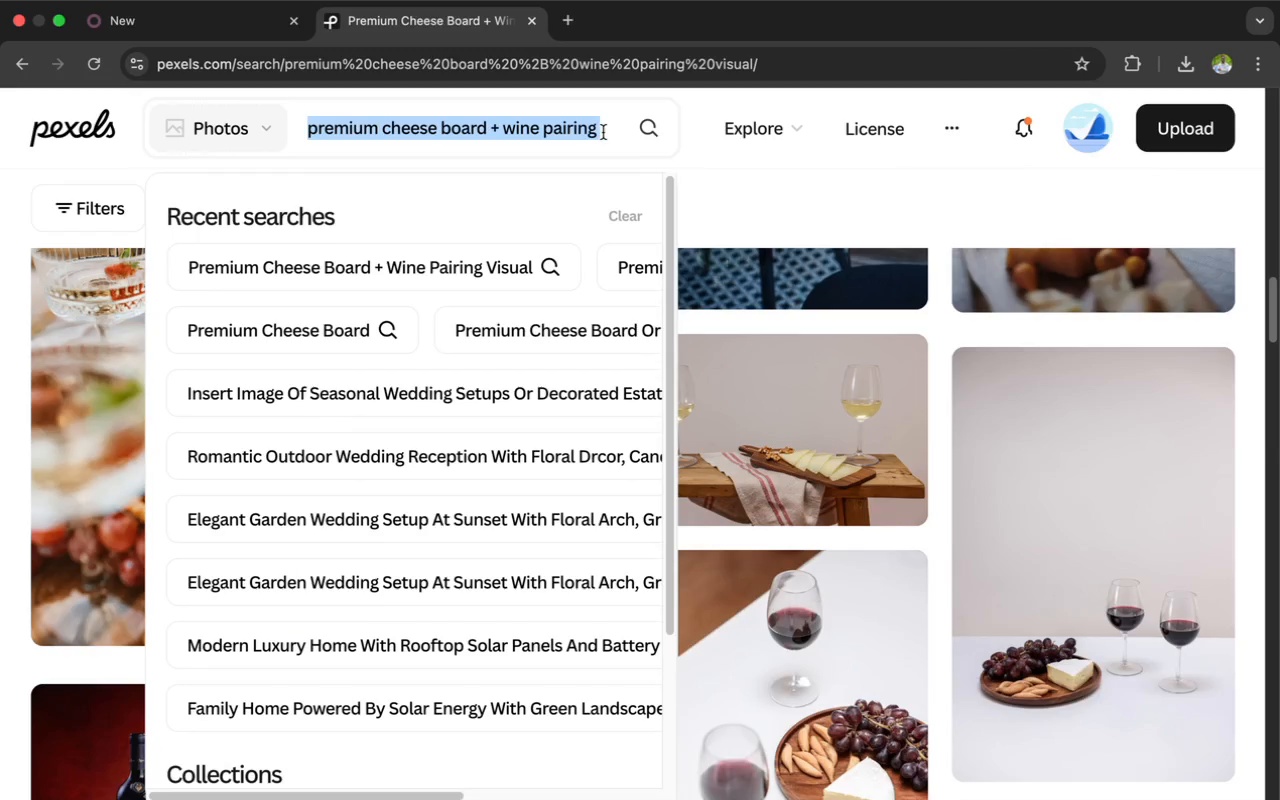 
key(Backspace)
 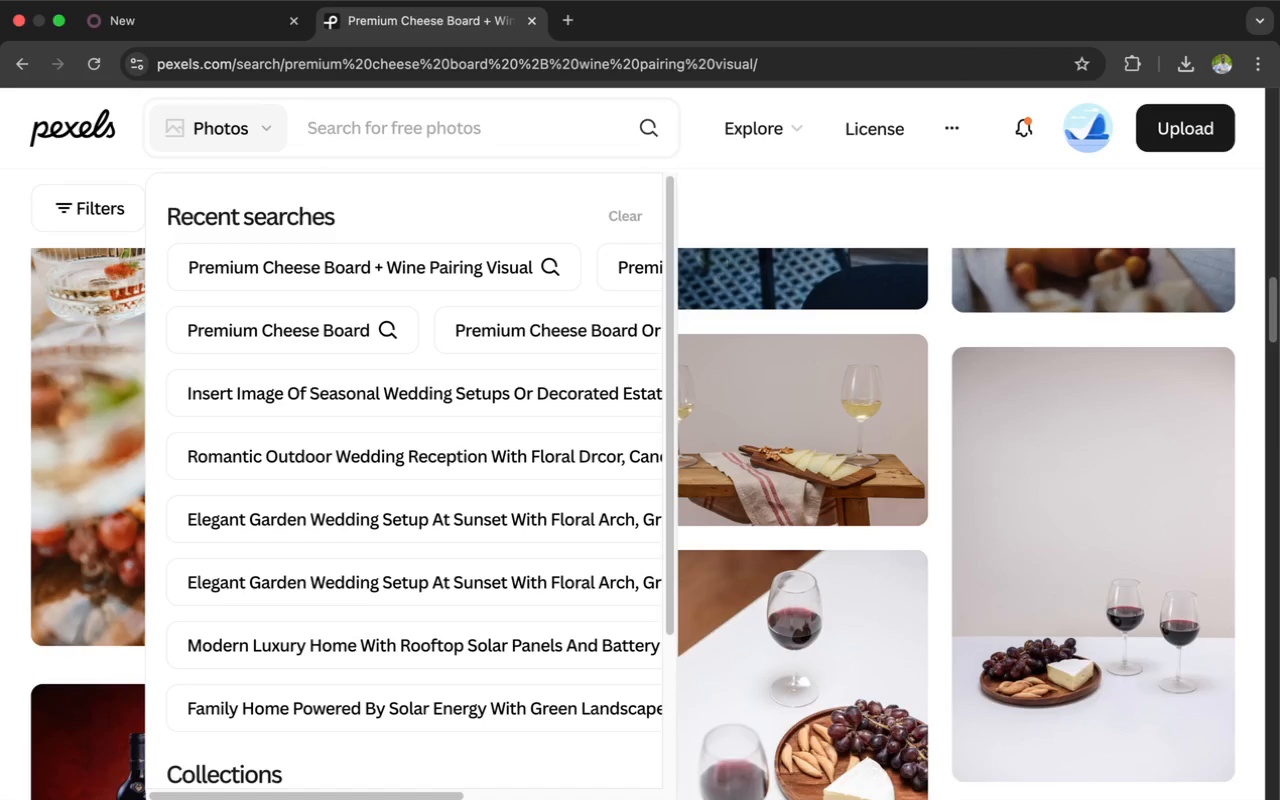 
wait(9.55)
 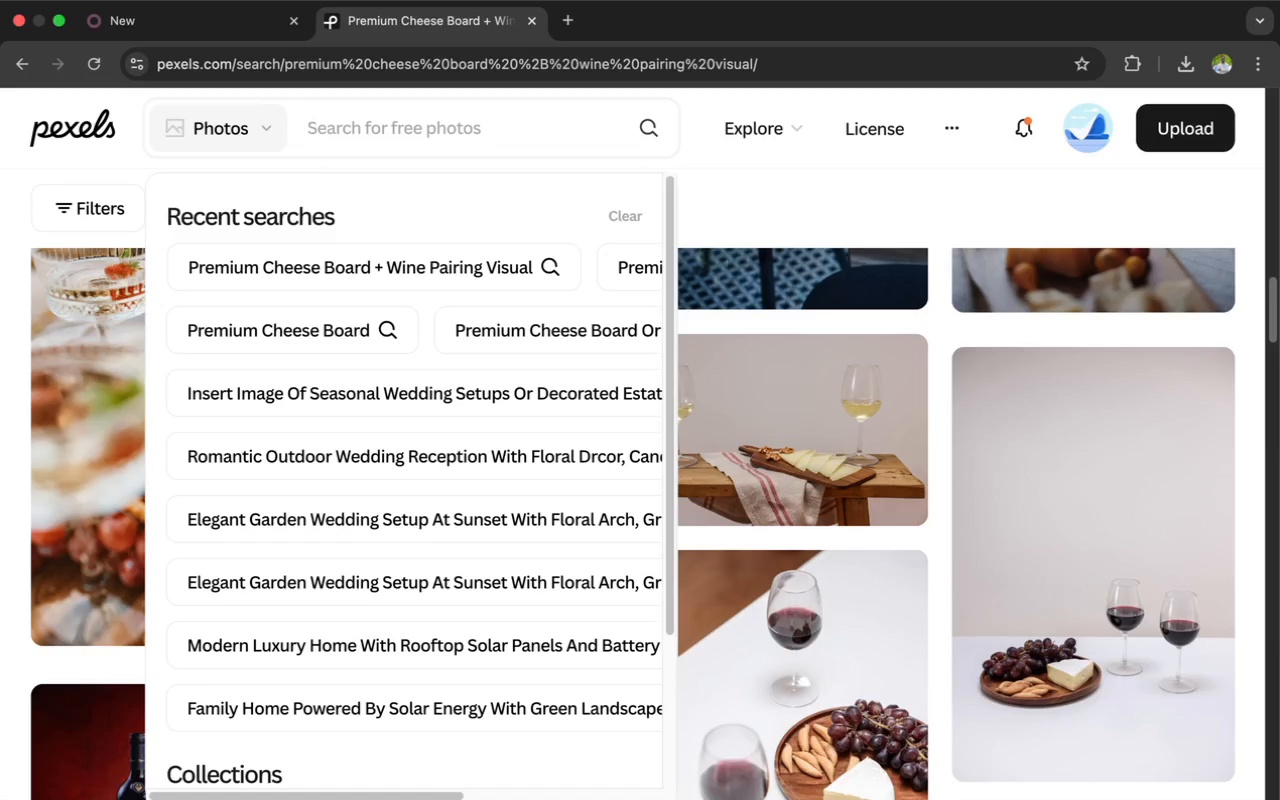 
type(artisan cheese, wine, and r)
key(Backspace)
type(ta)
 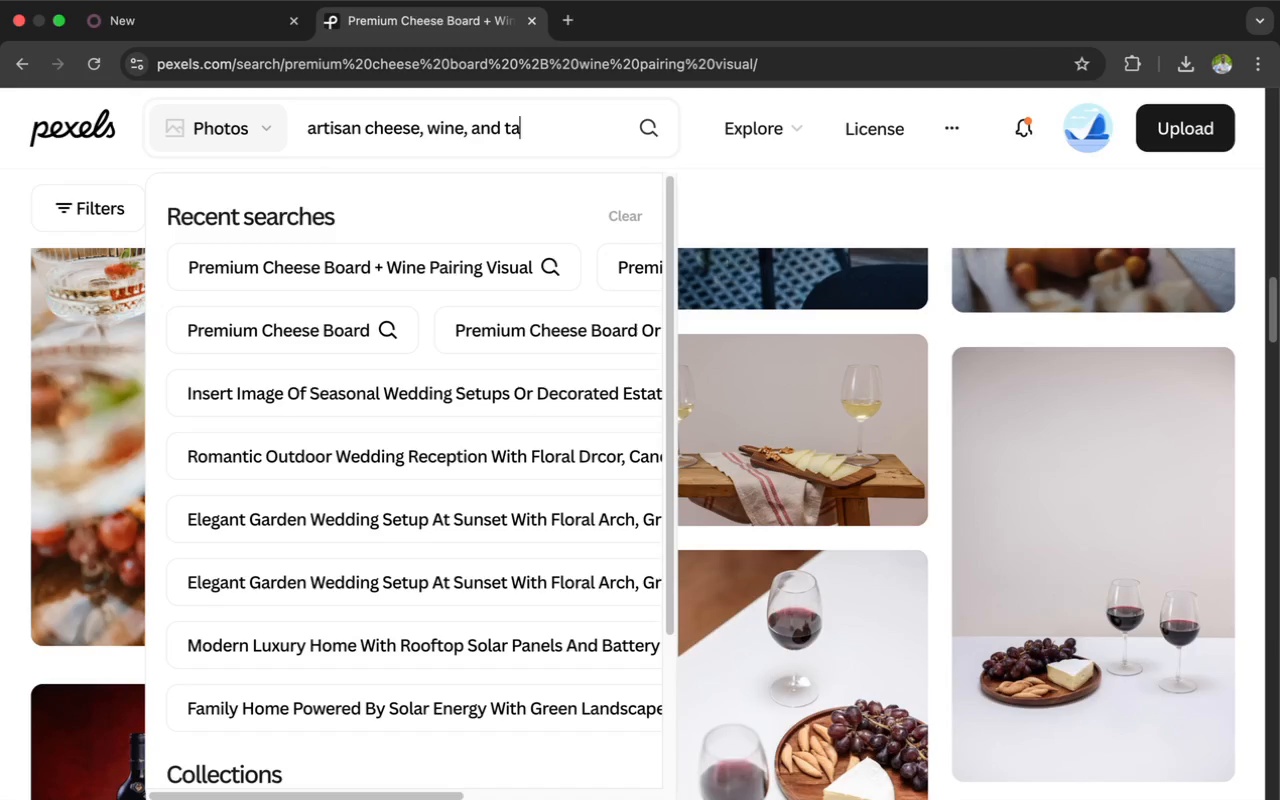 
type(sting)
 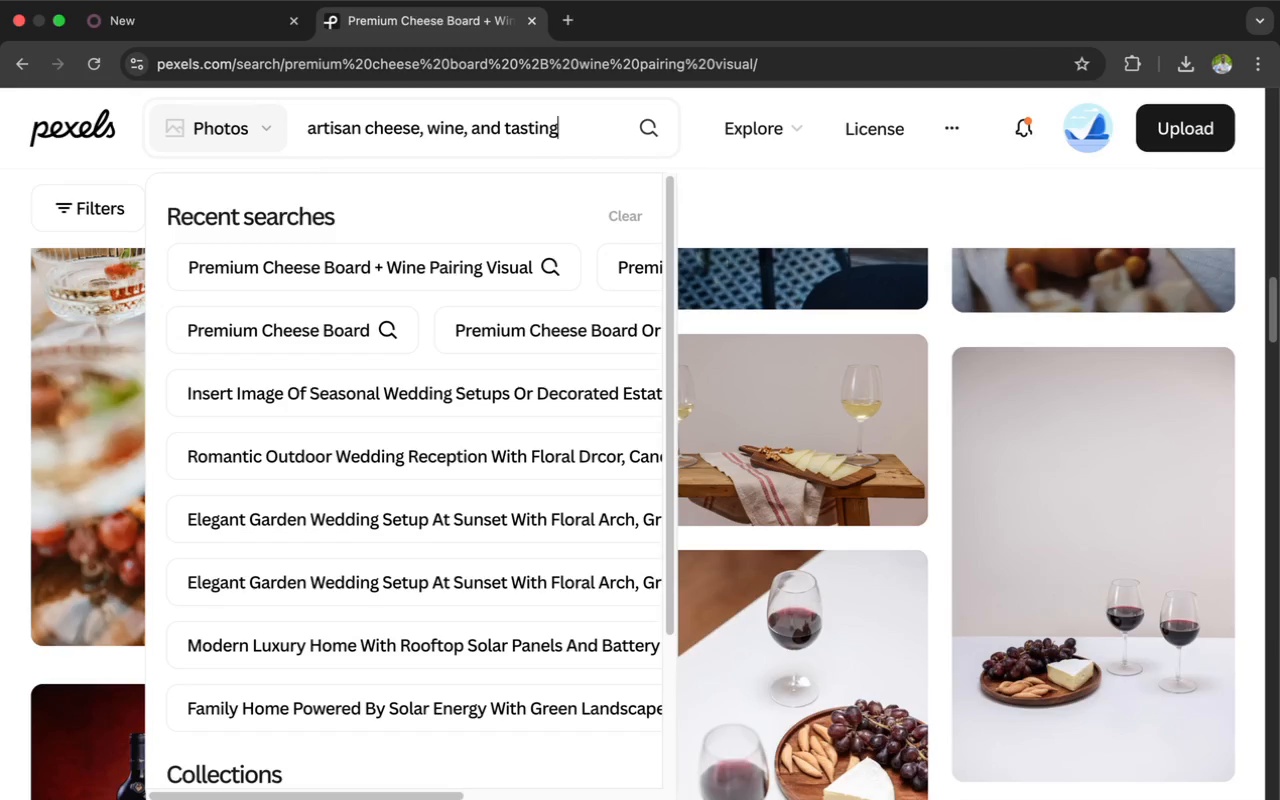 
wait(5.74)
 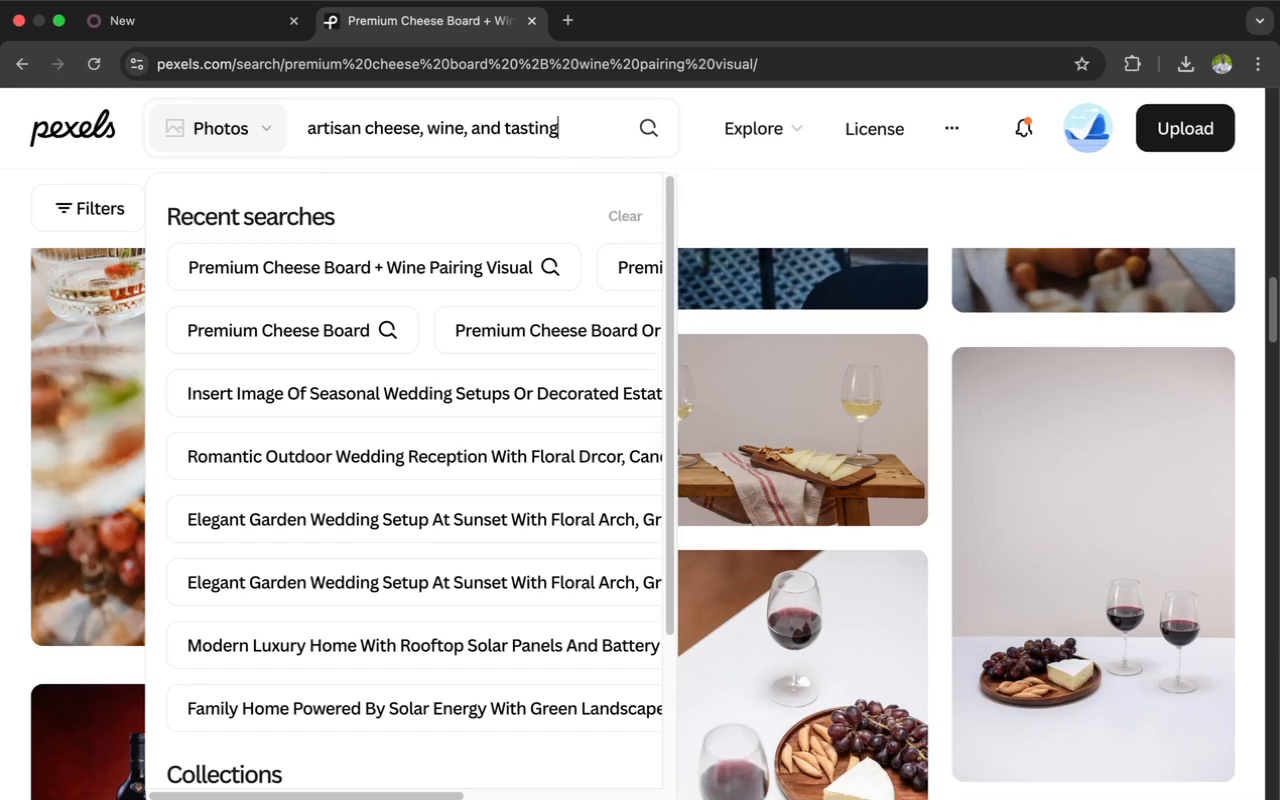 
type( setup)
 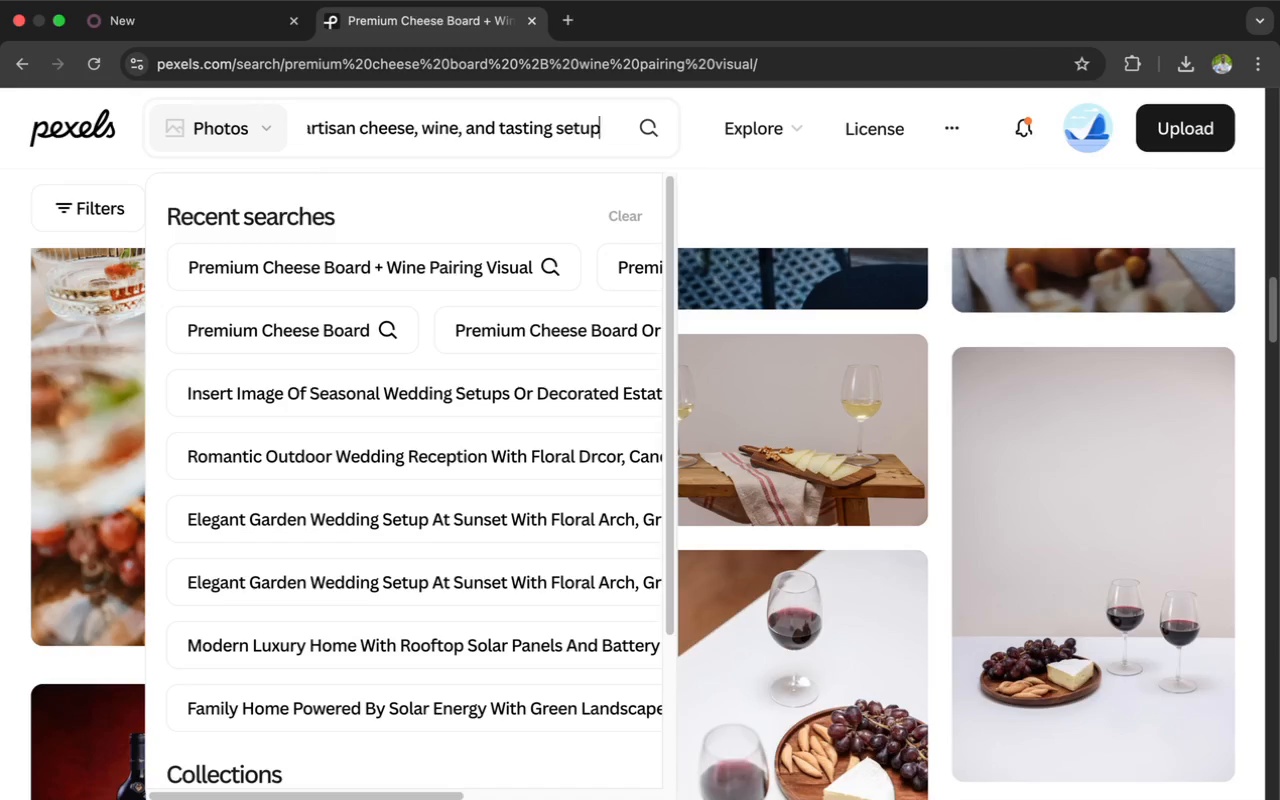 
key(Enter)
 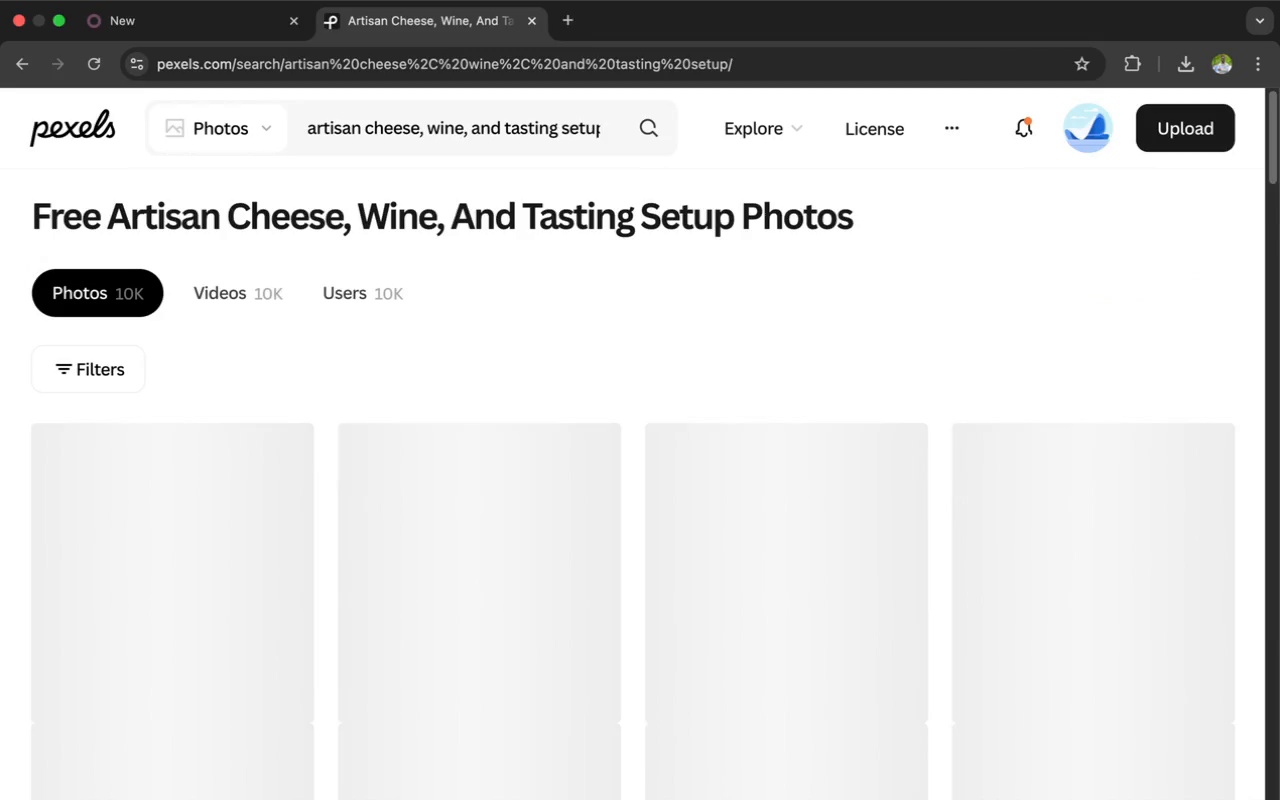 
wait(8.75)
 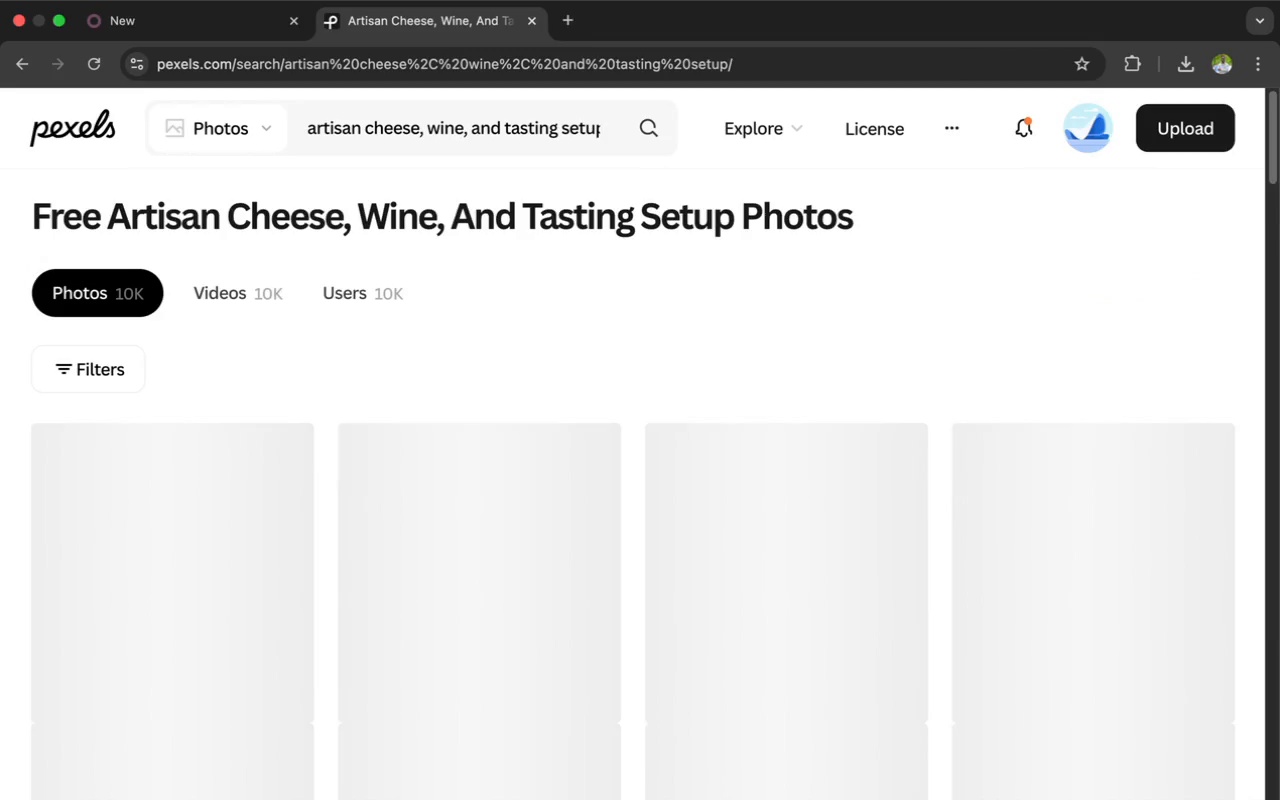 
scroll: coordinate [507, 365], scroll_direction: down, amount: 67.0
 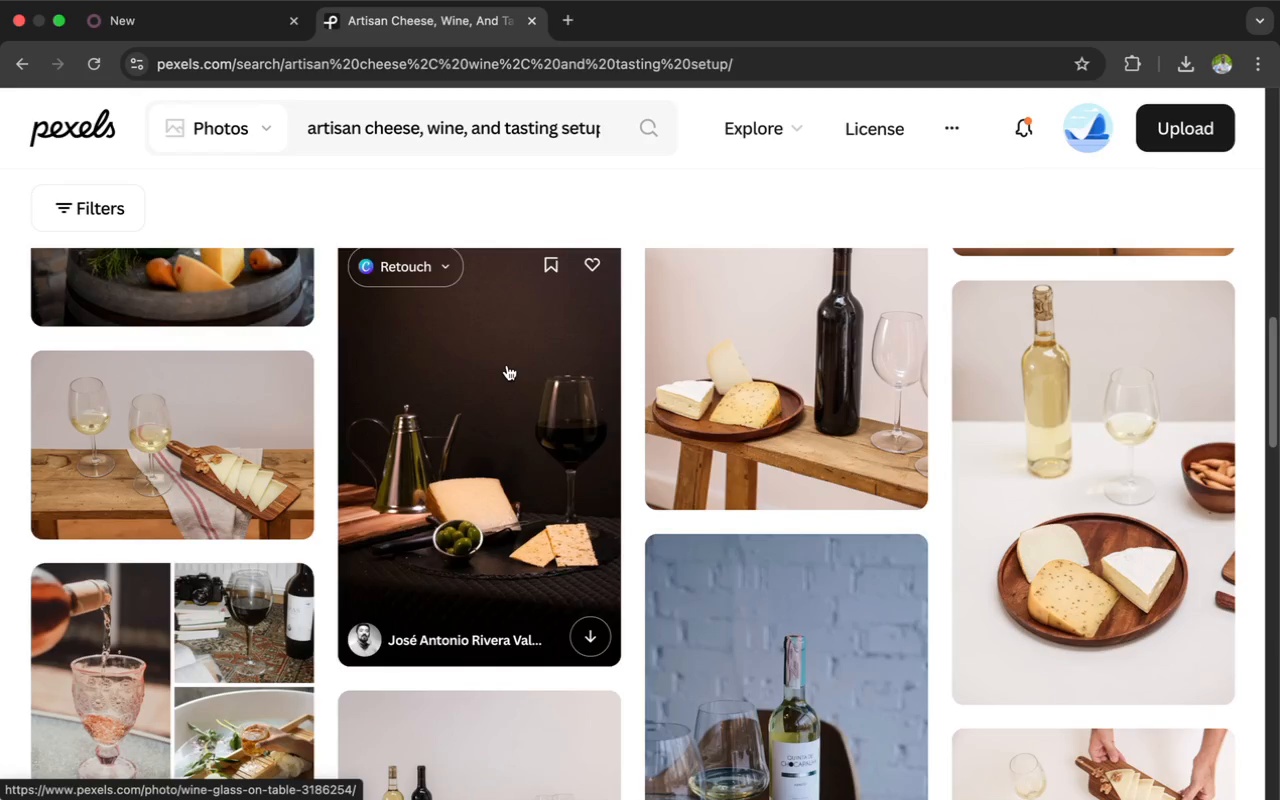 
scroll: coordinate [507, 365], scroll_direction: down, amount: 44.0
 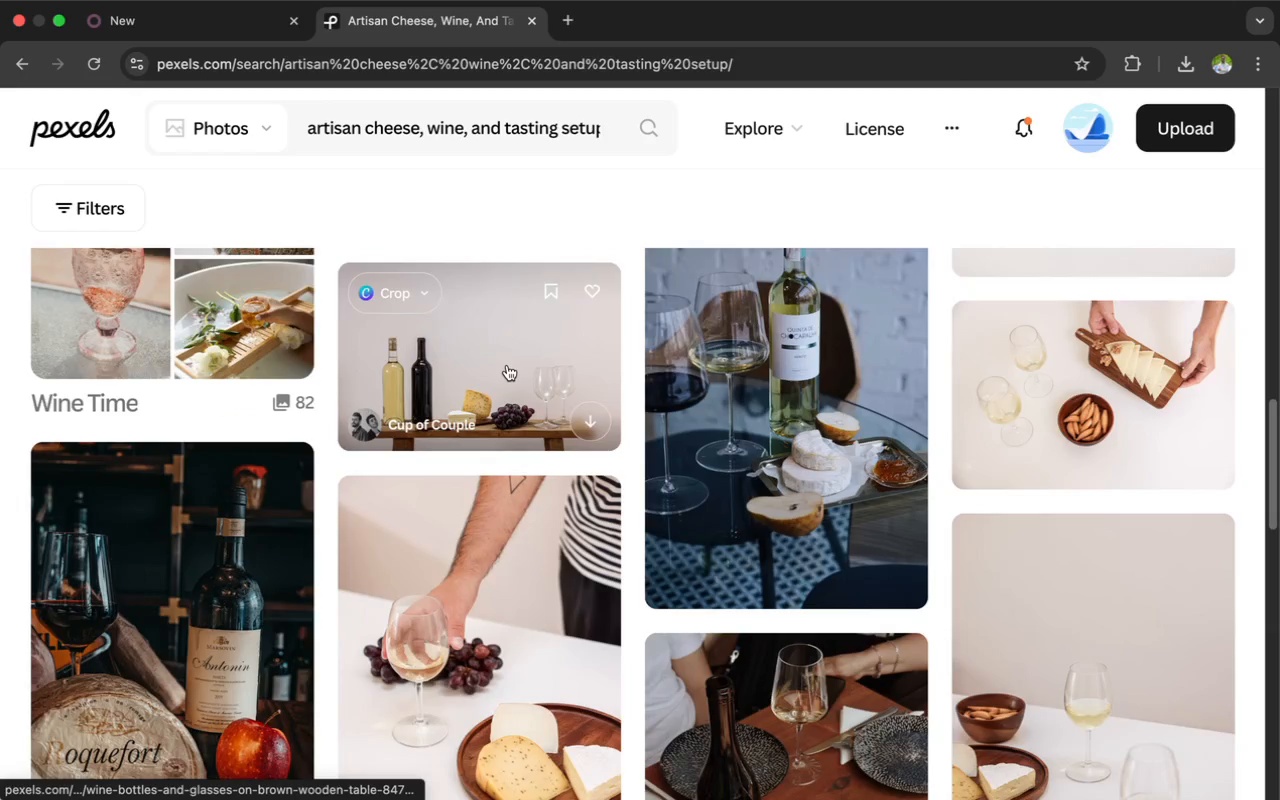 
scroll: coordinate [507, 365], scroll_direction: up, amount: 132.0
 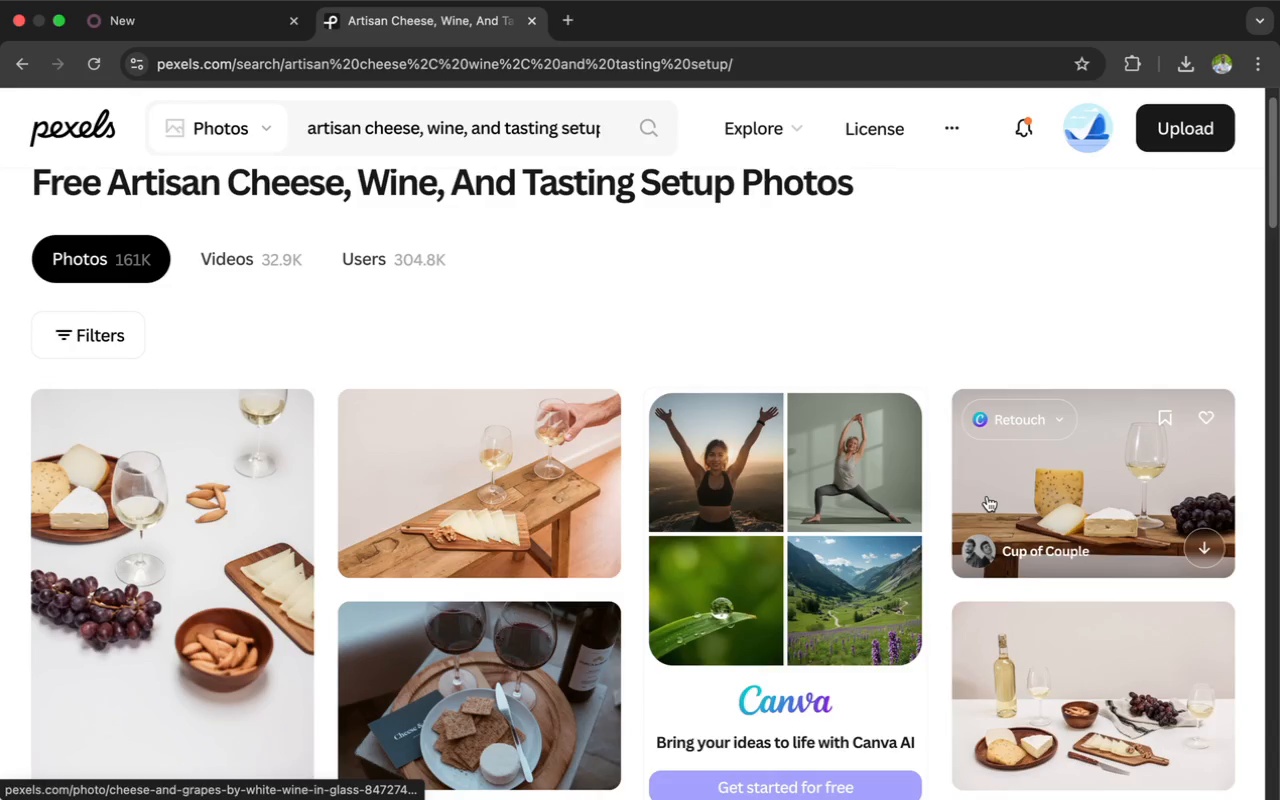 
left_click([1202, 545])
 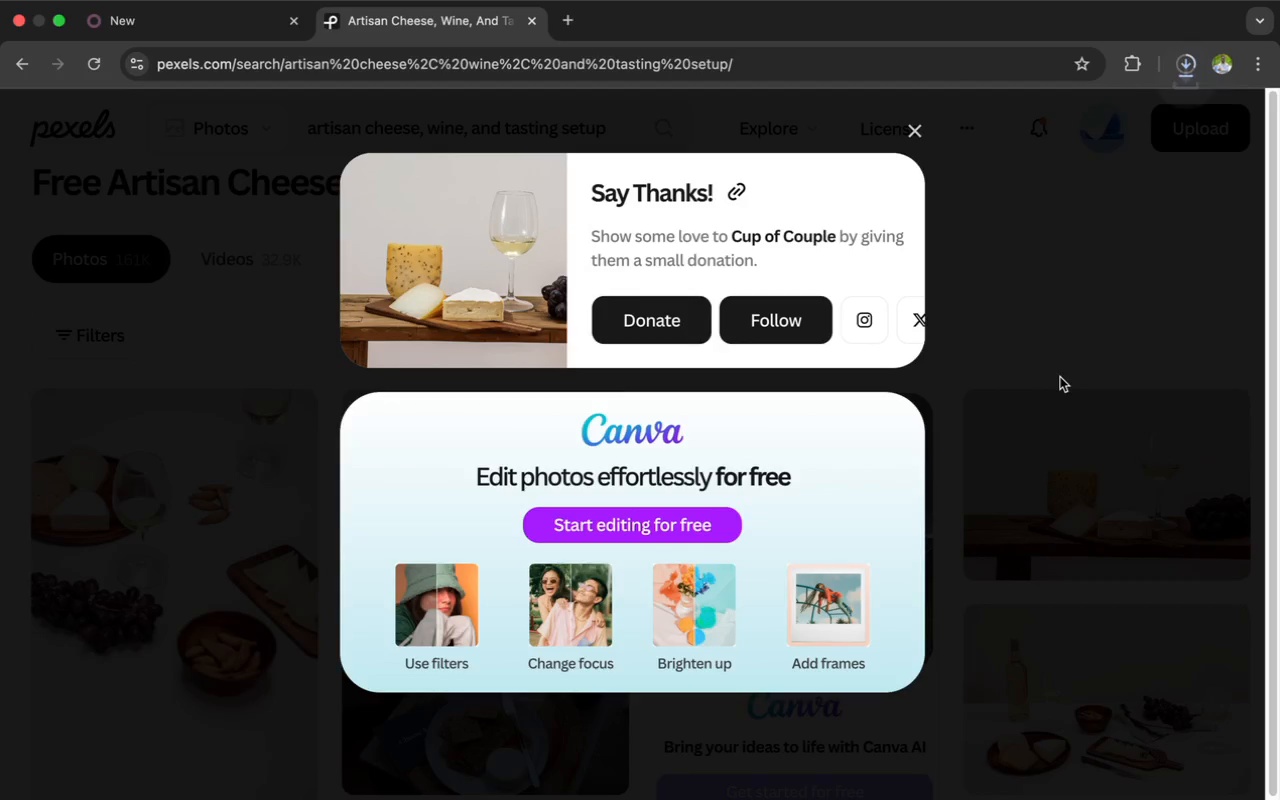 
mouse_move([1049, 355])
 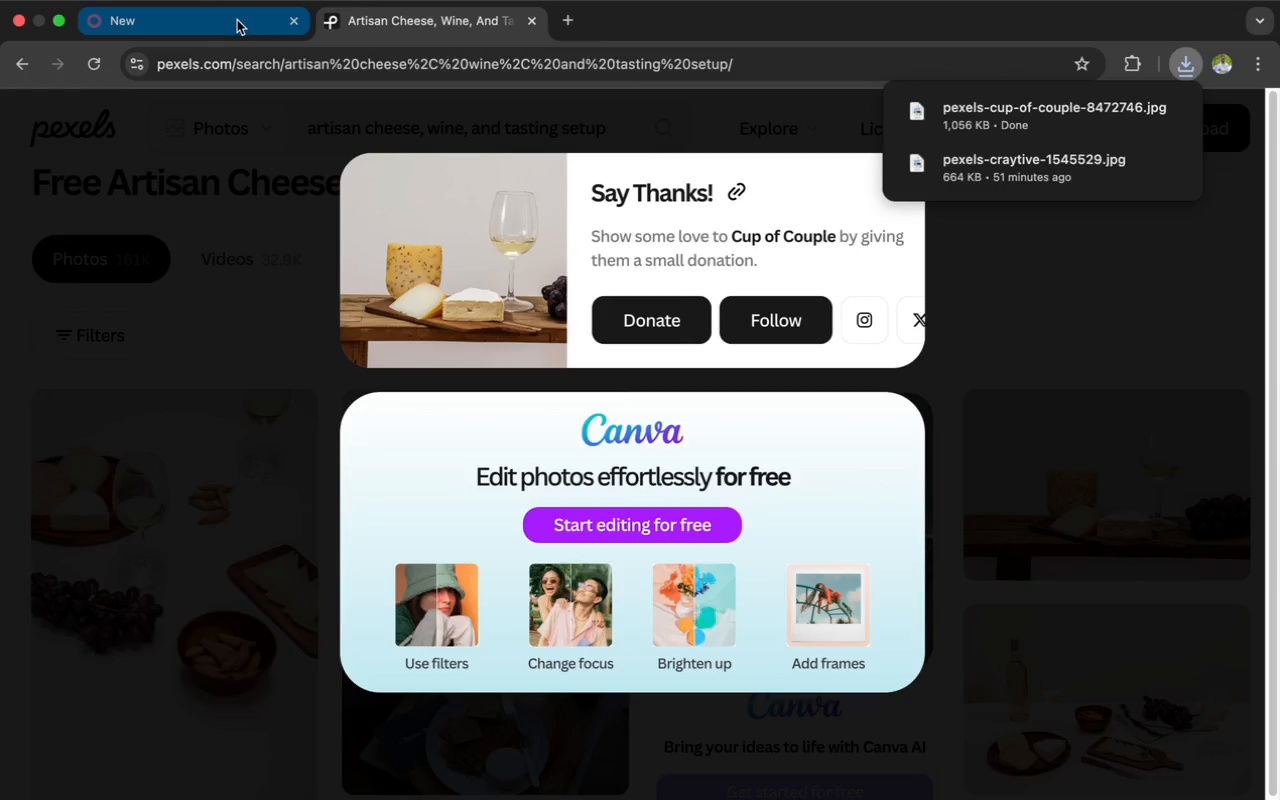 
left_click([237, 22])
 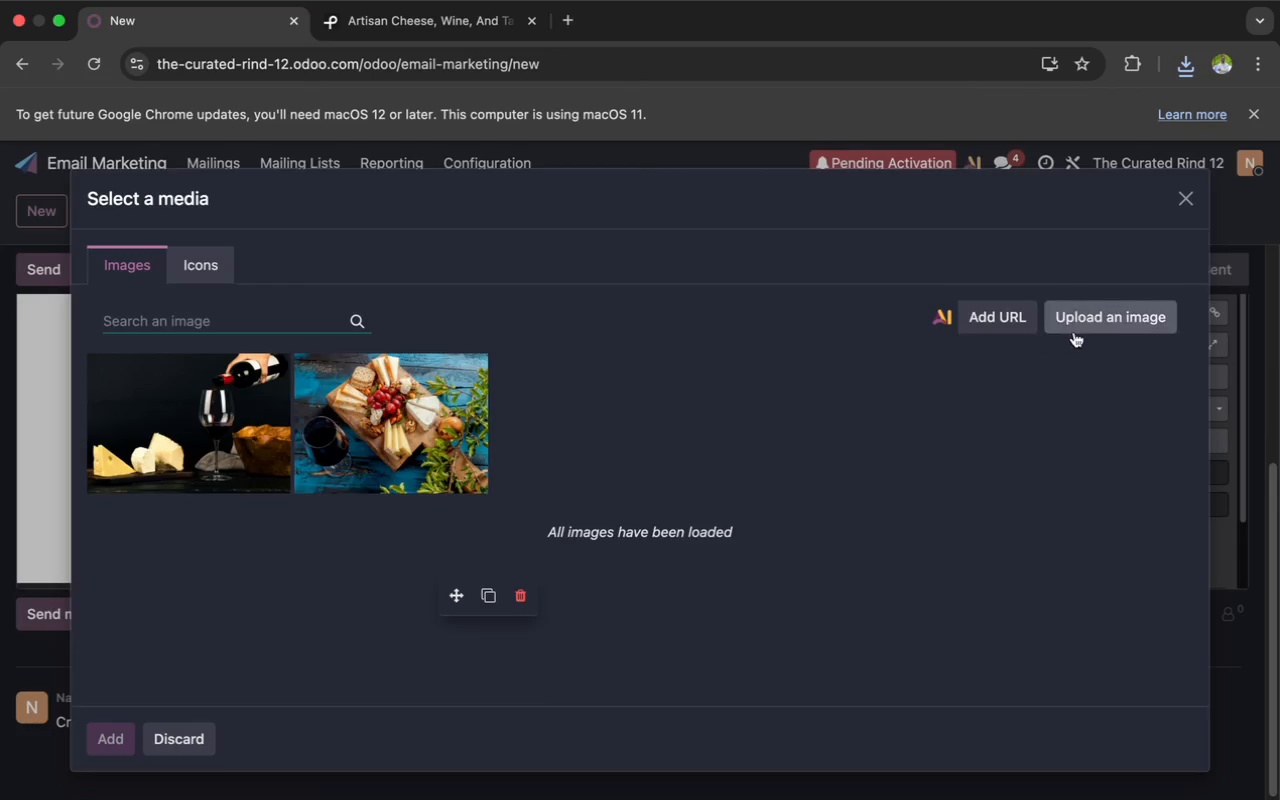 
left_click([1097, 326])
 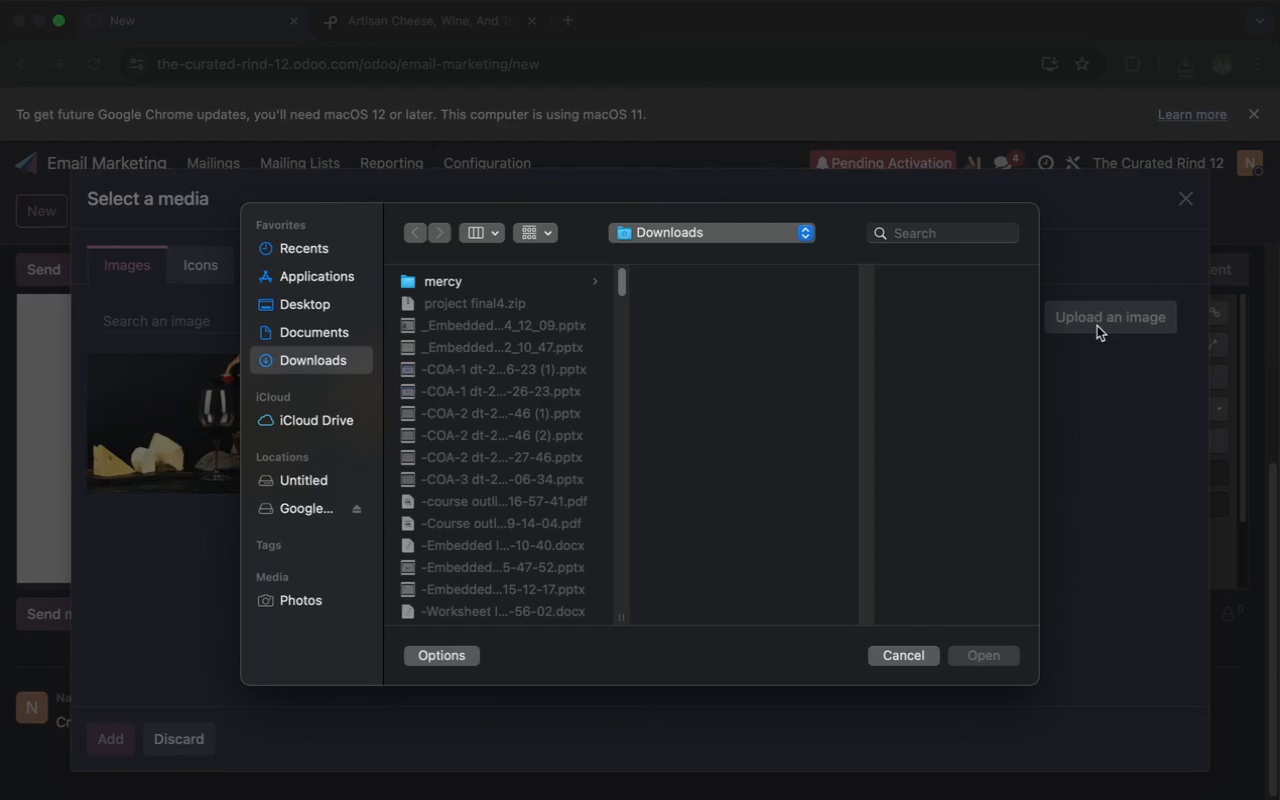 
key(P)
 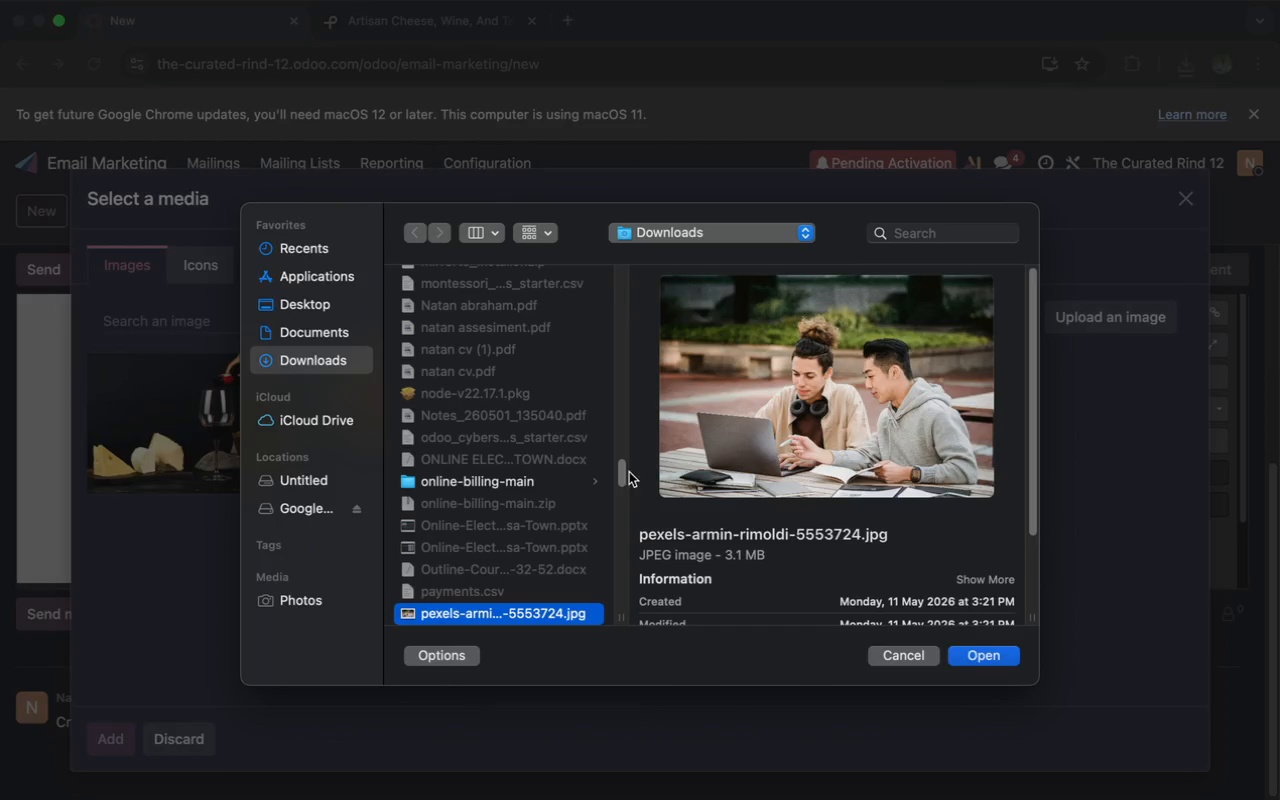 
scroll: coordinate [597, 489], scroll_direction: down, amount: 10.0
 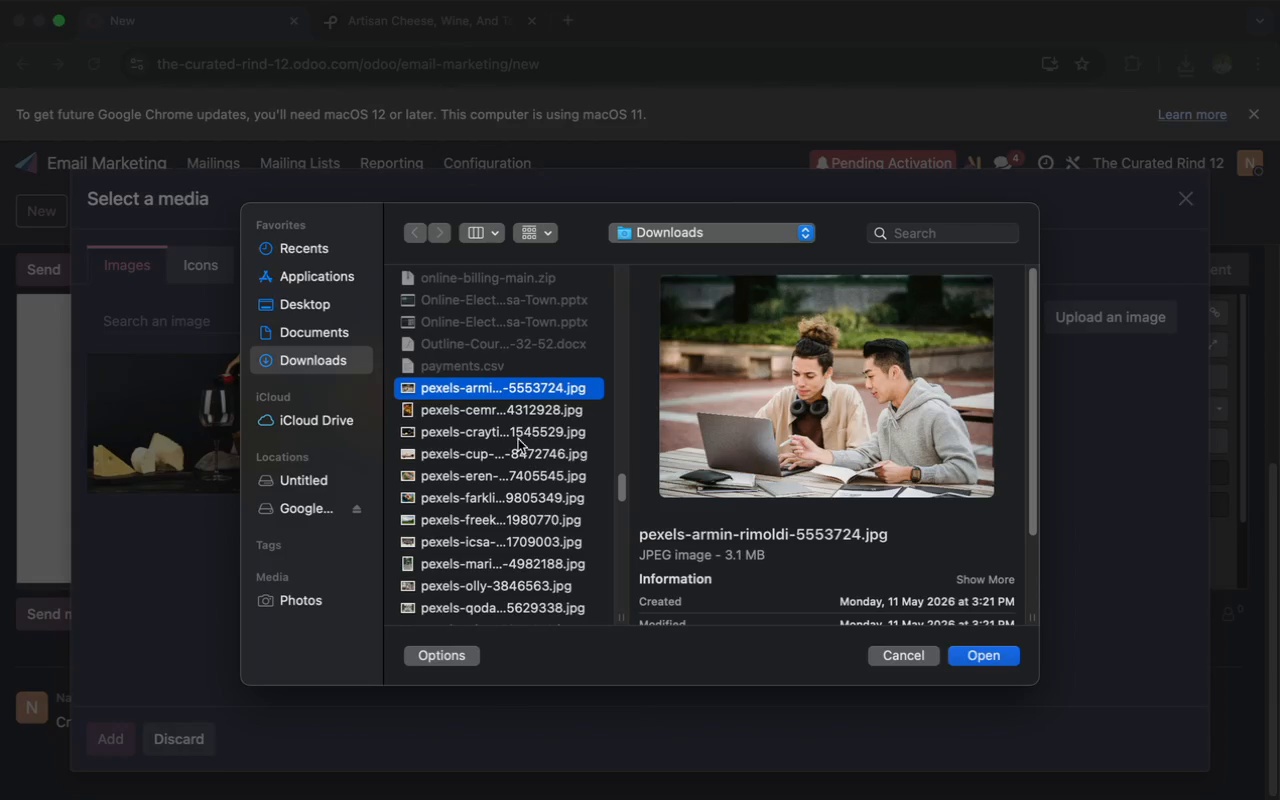 
left_click([513, 448])
 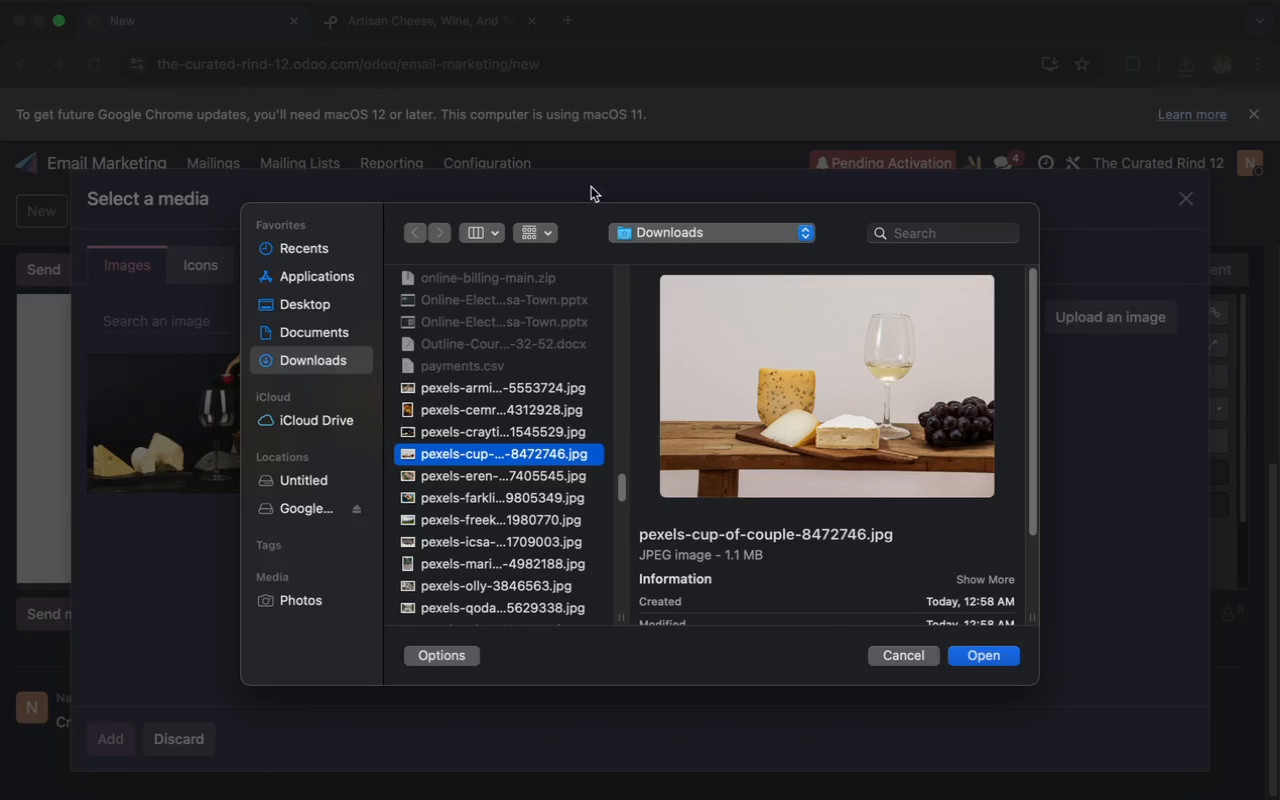 
left_click([912, 667])
 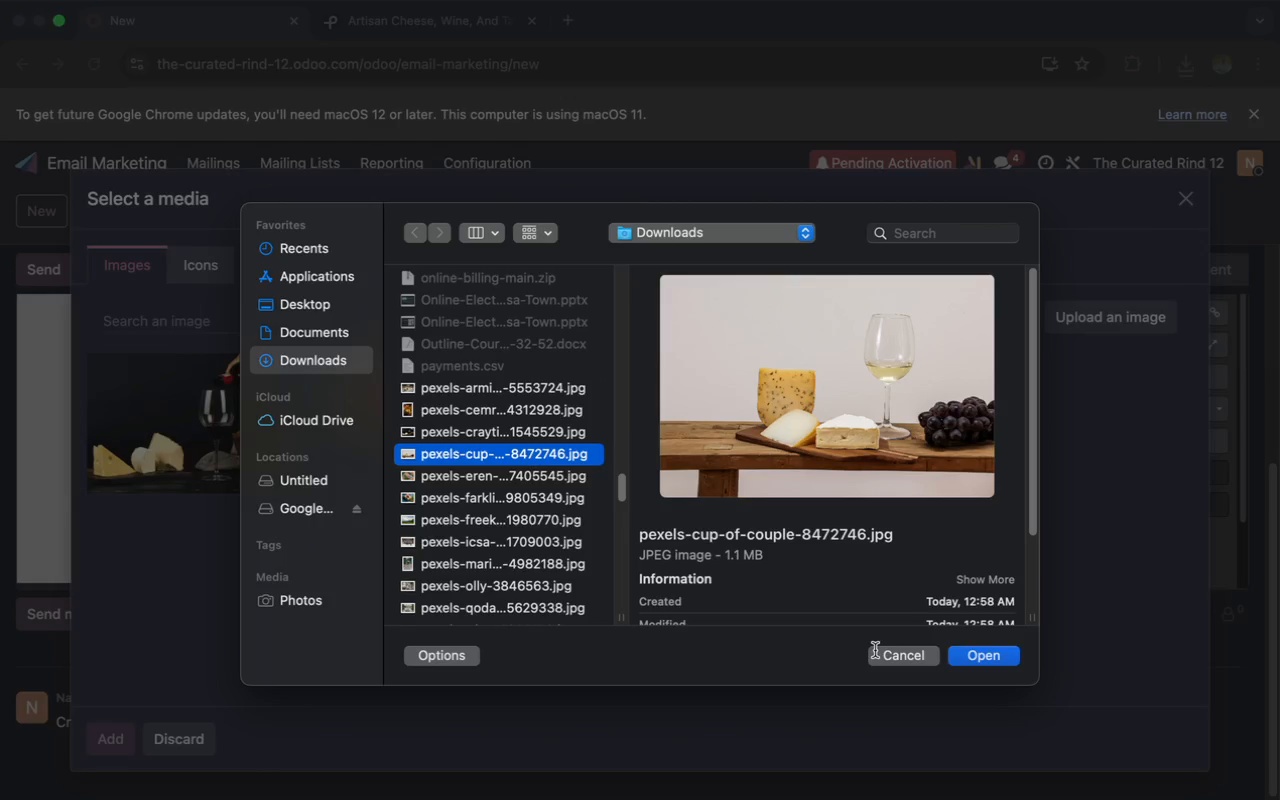 
left_click([883, 654])
 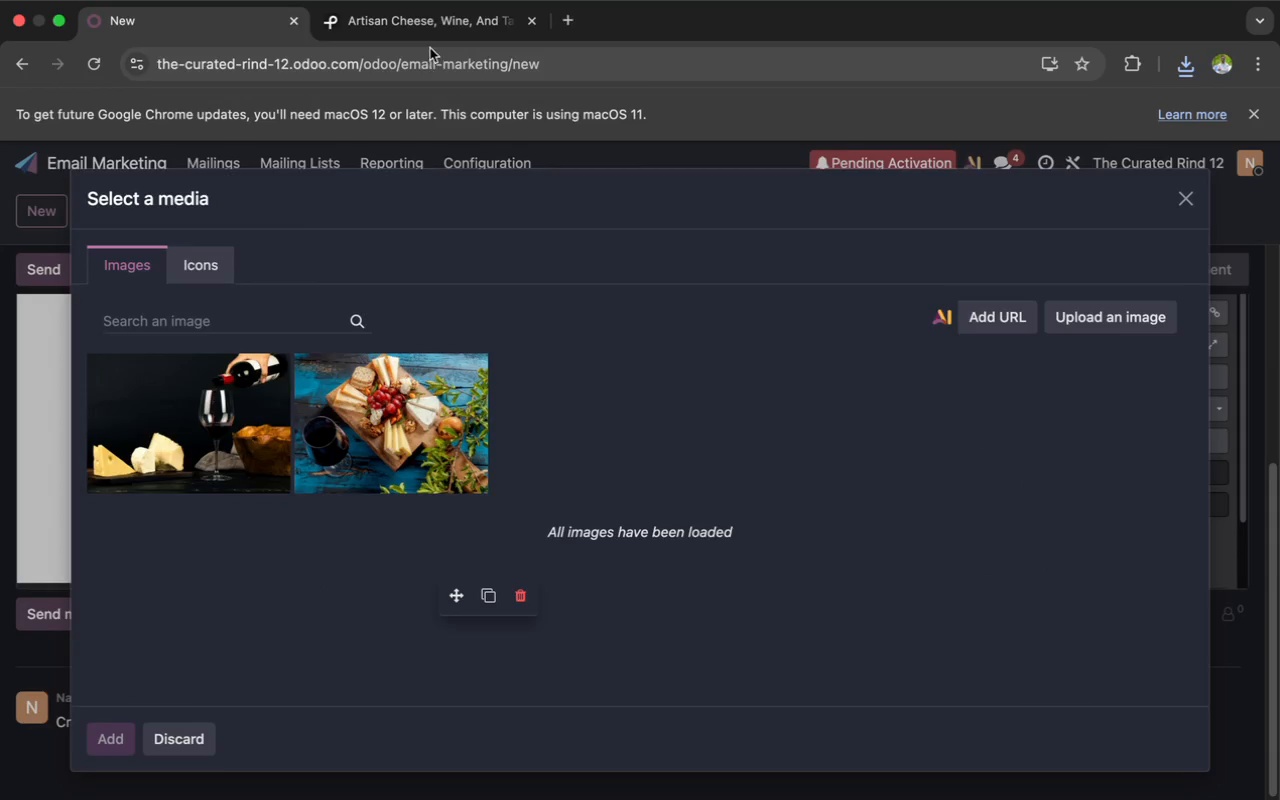 
left_click([433, 30])
 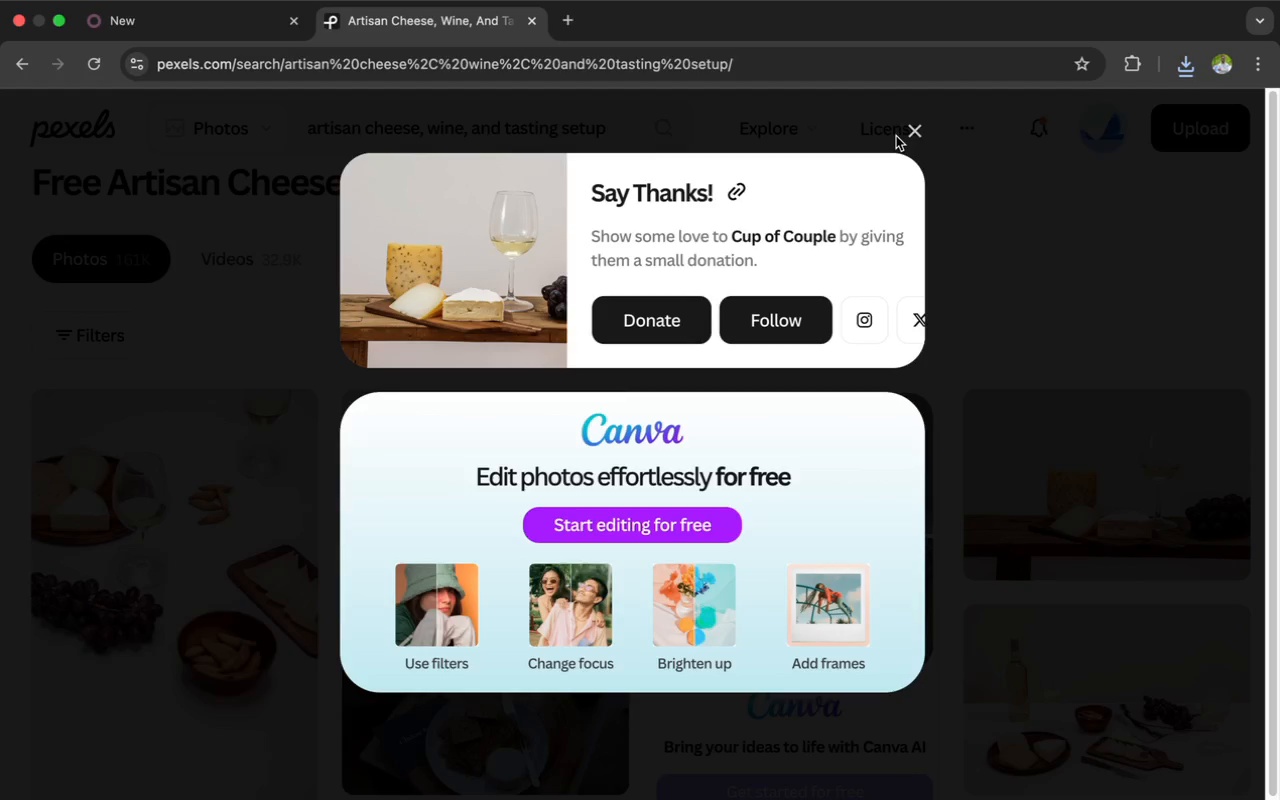 
left_click([909, 131])
 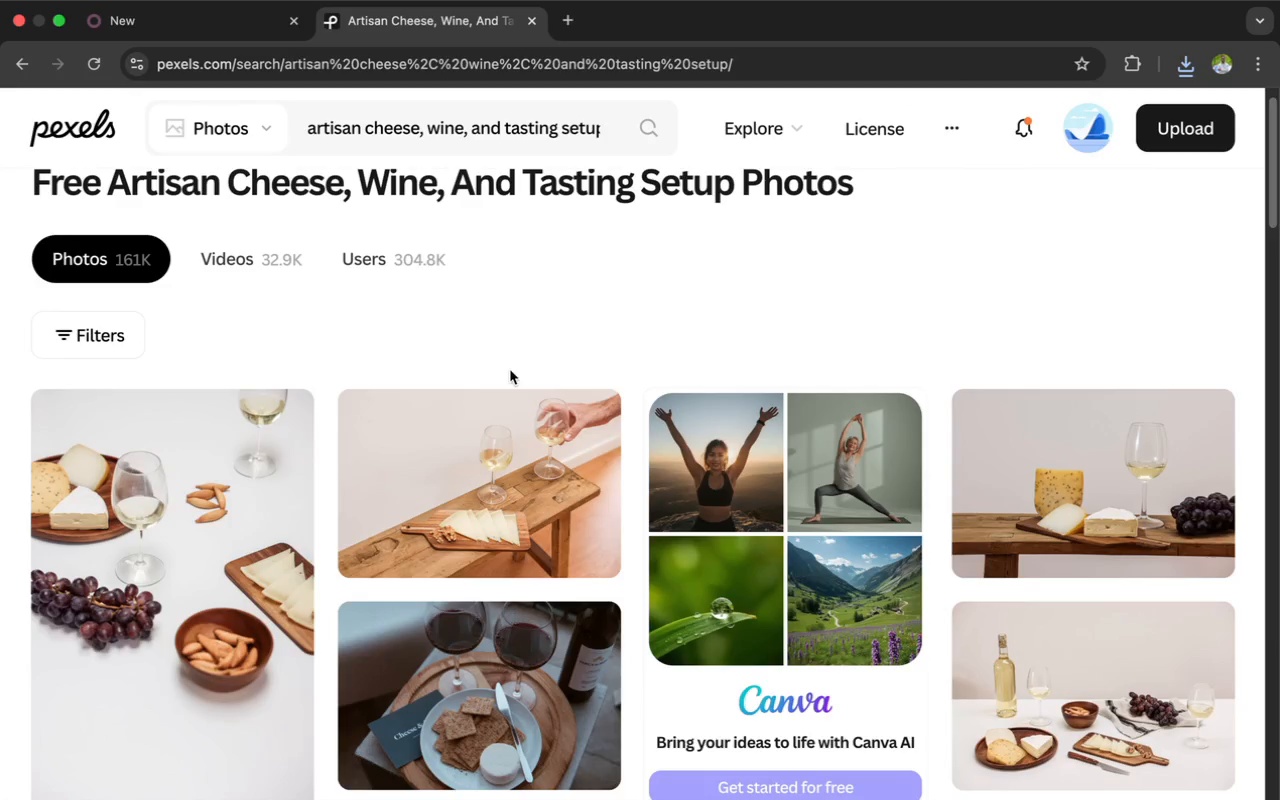 
scroll: coordinate [639, 458], scroll_direction: down, amount: 155.0
 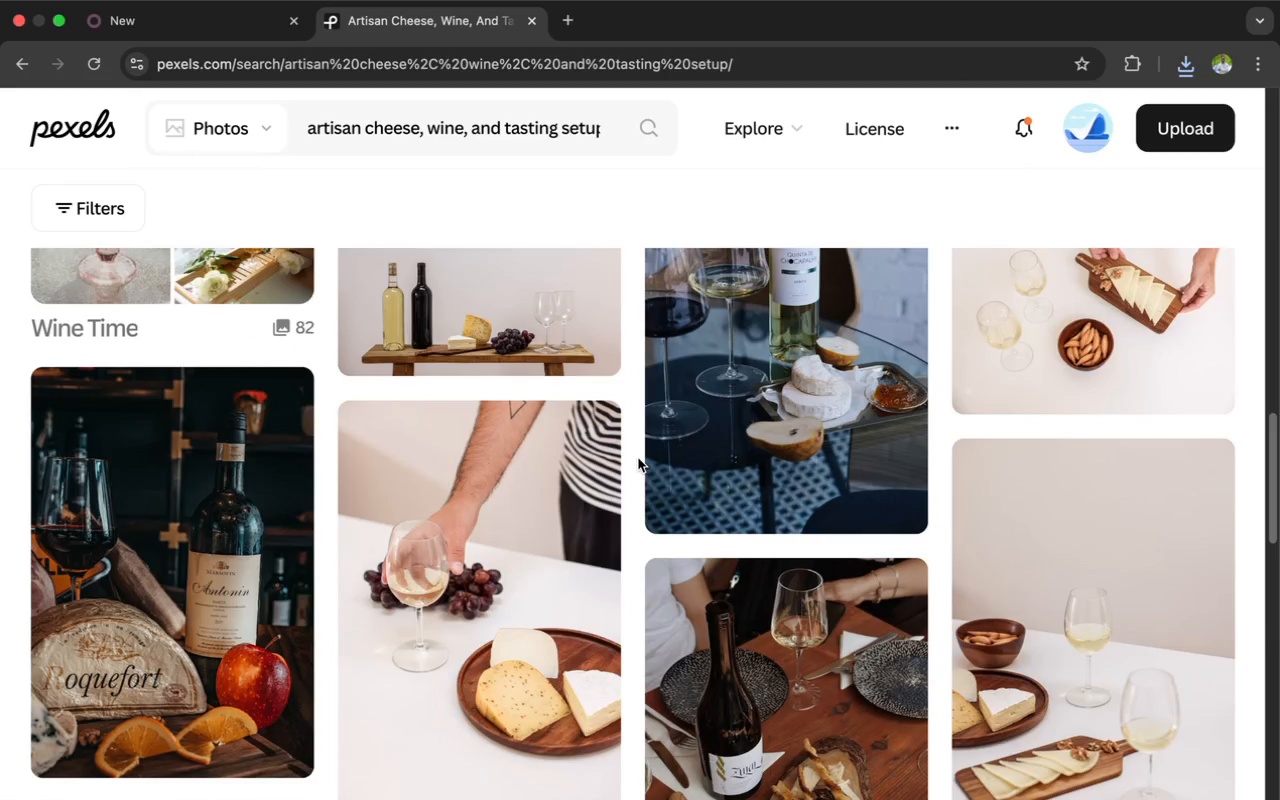 
scroll: coordinate [641, 475], scroll_direction: down, amount: 158.0
 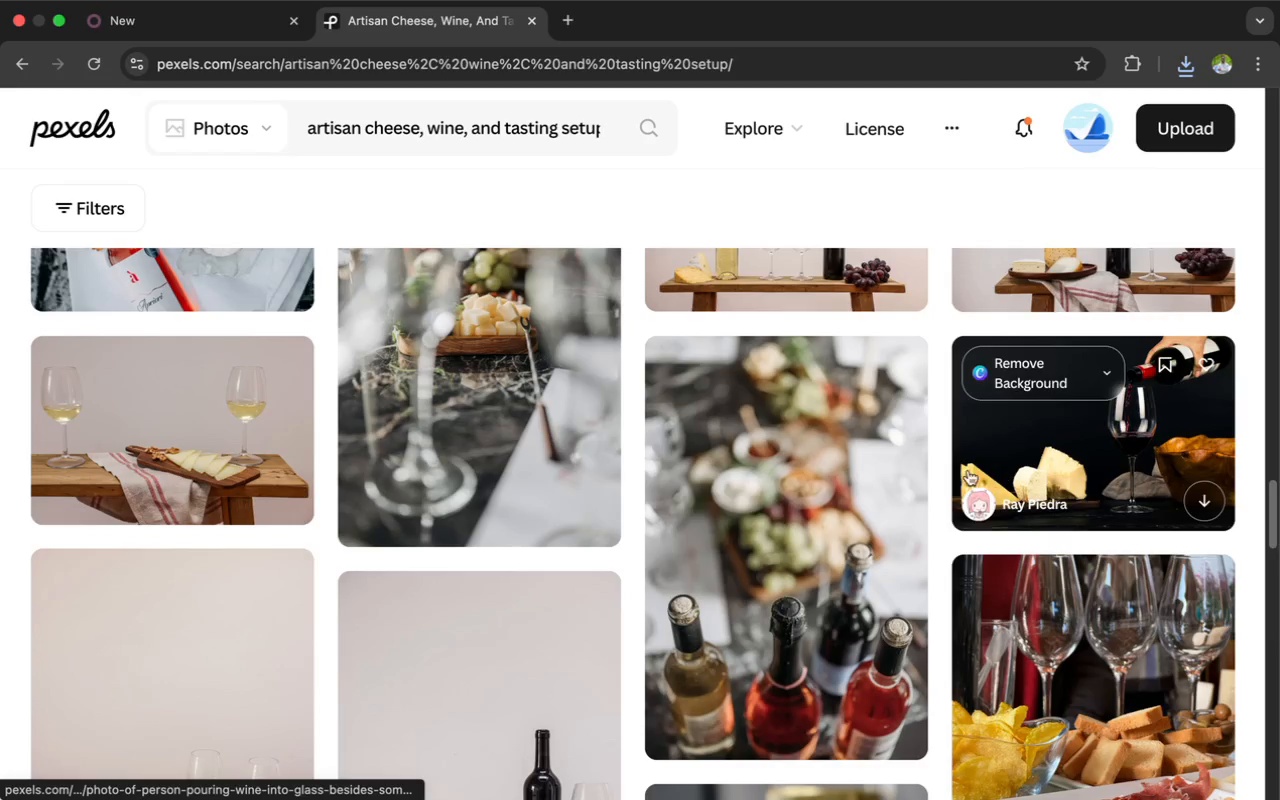 
scroll: coordinate [893, 489], scroll_direction: down, amount: 36.0
 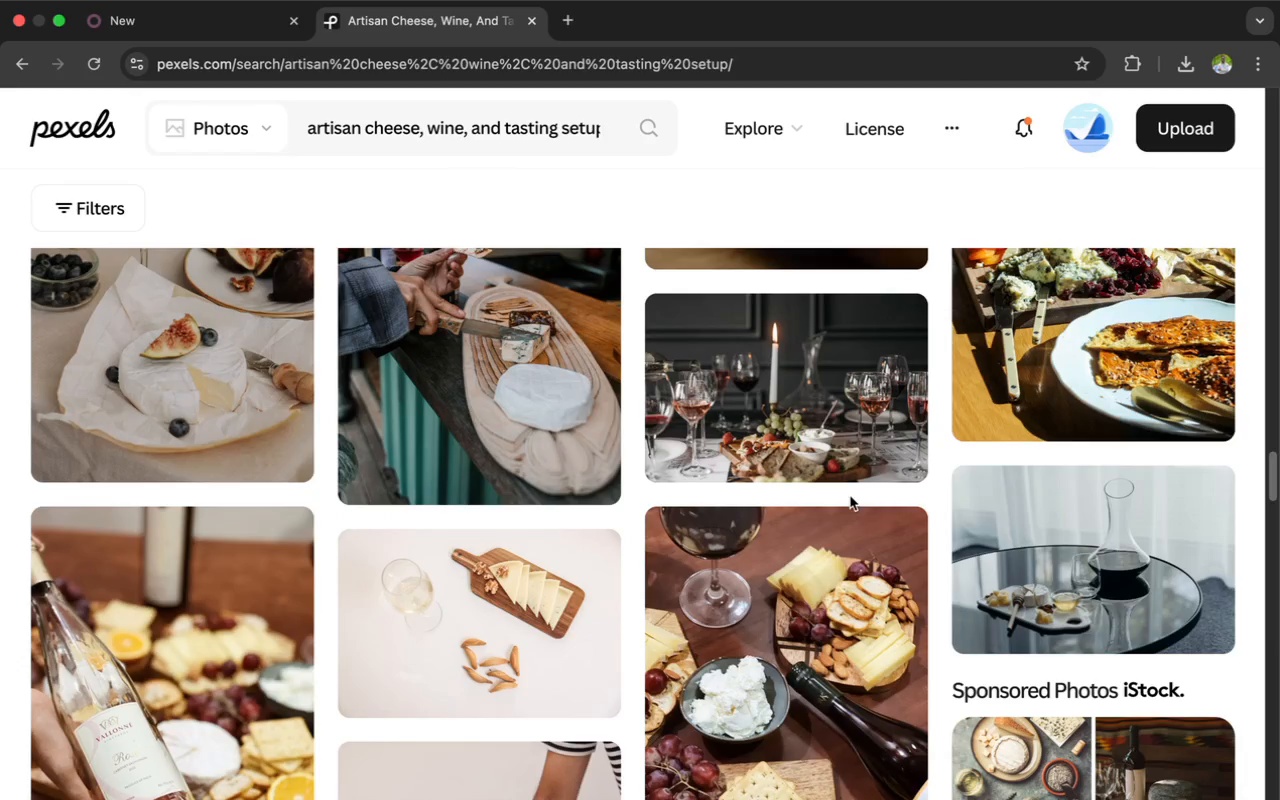 
left_click([892, 446])
 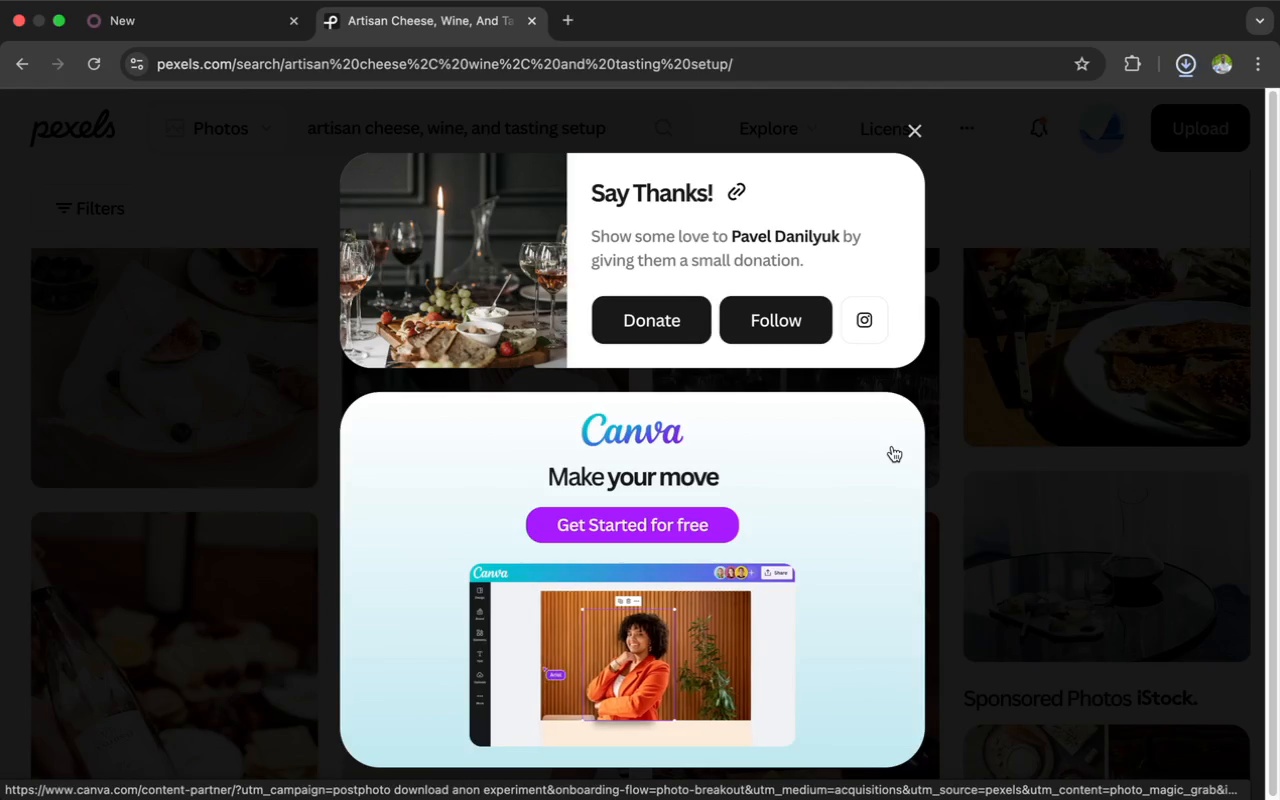 
wait(9.5)
 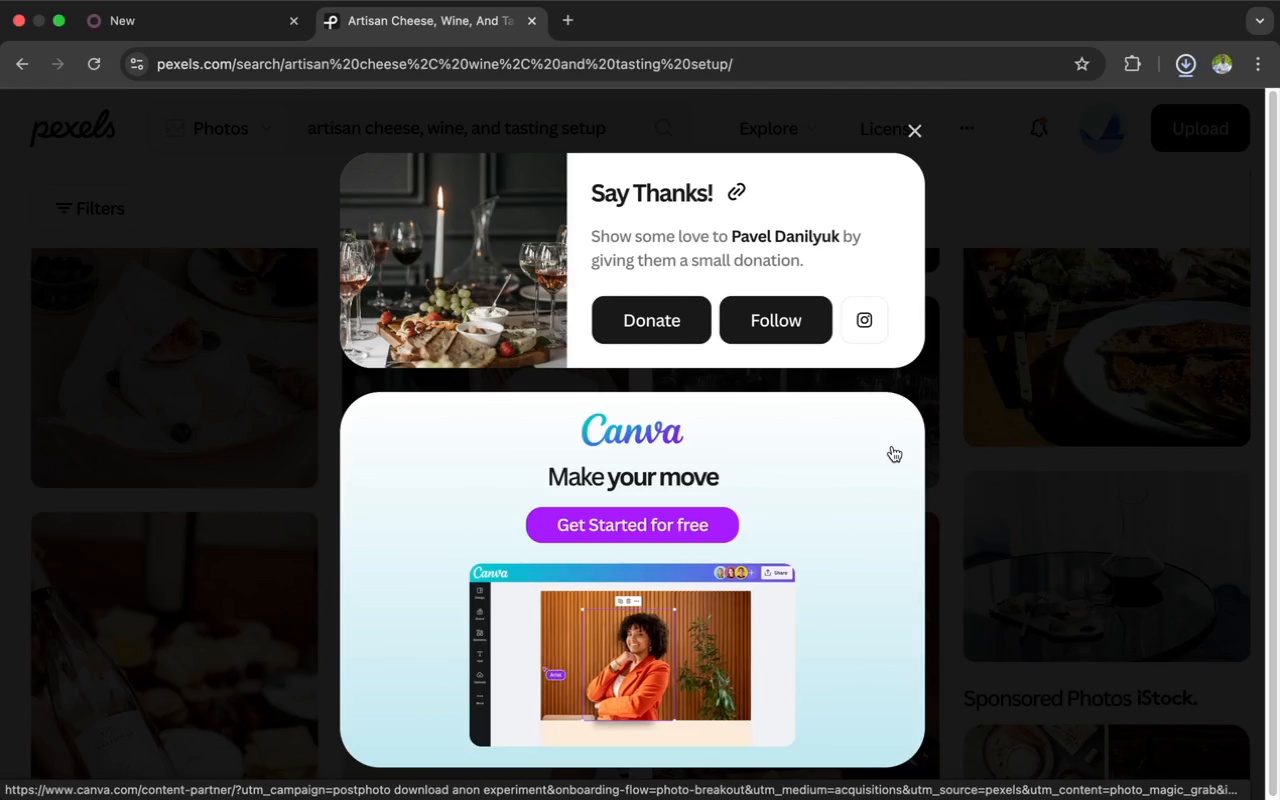 
left_click([251, 34])
 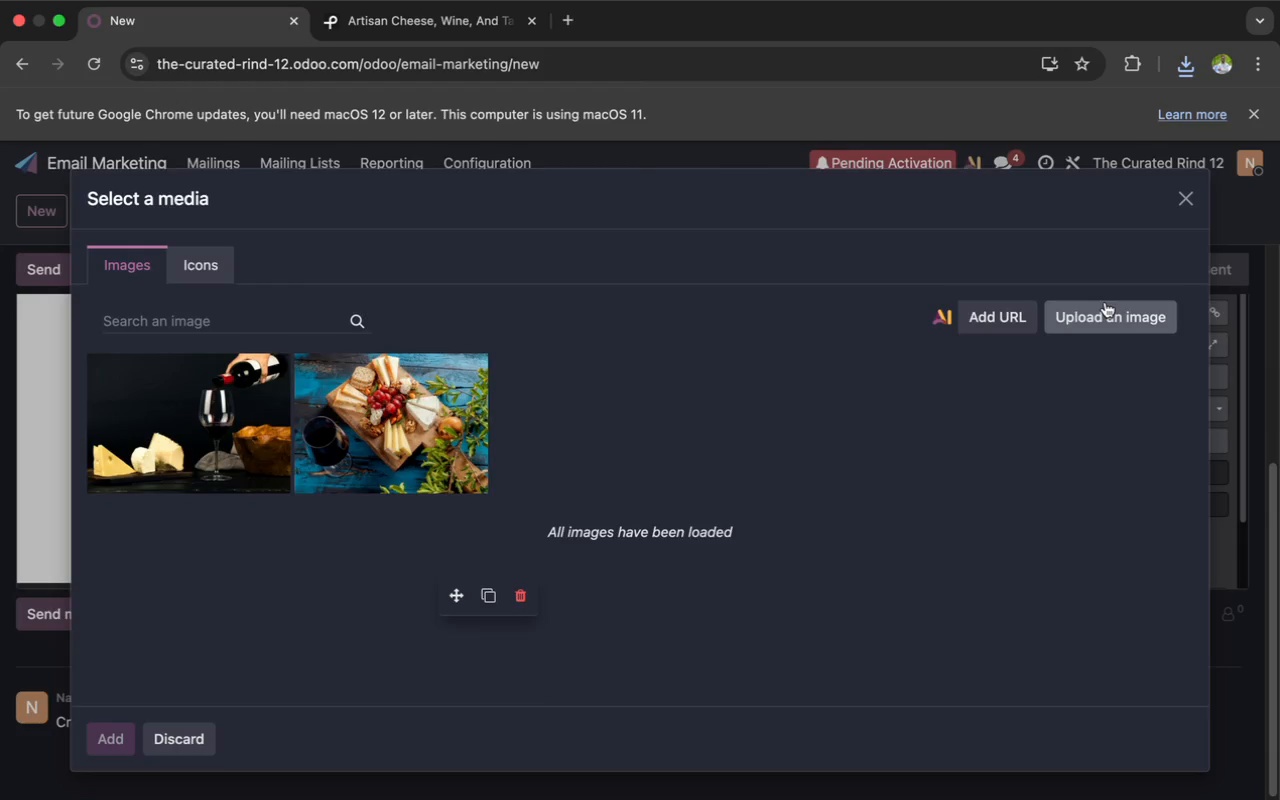 
left_click([1106, 311])
 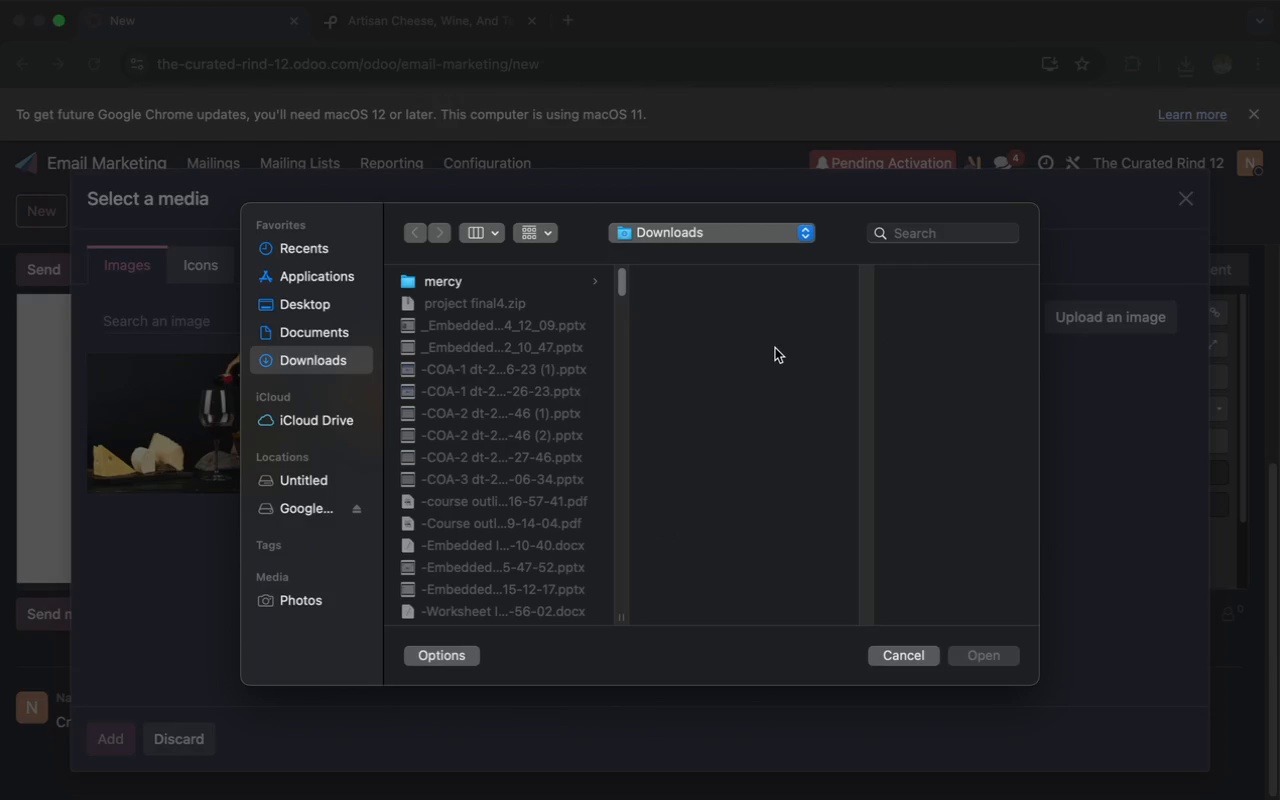 
key(P)
 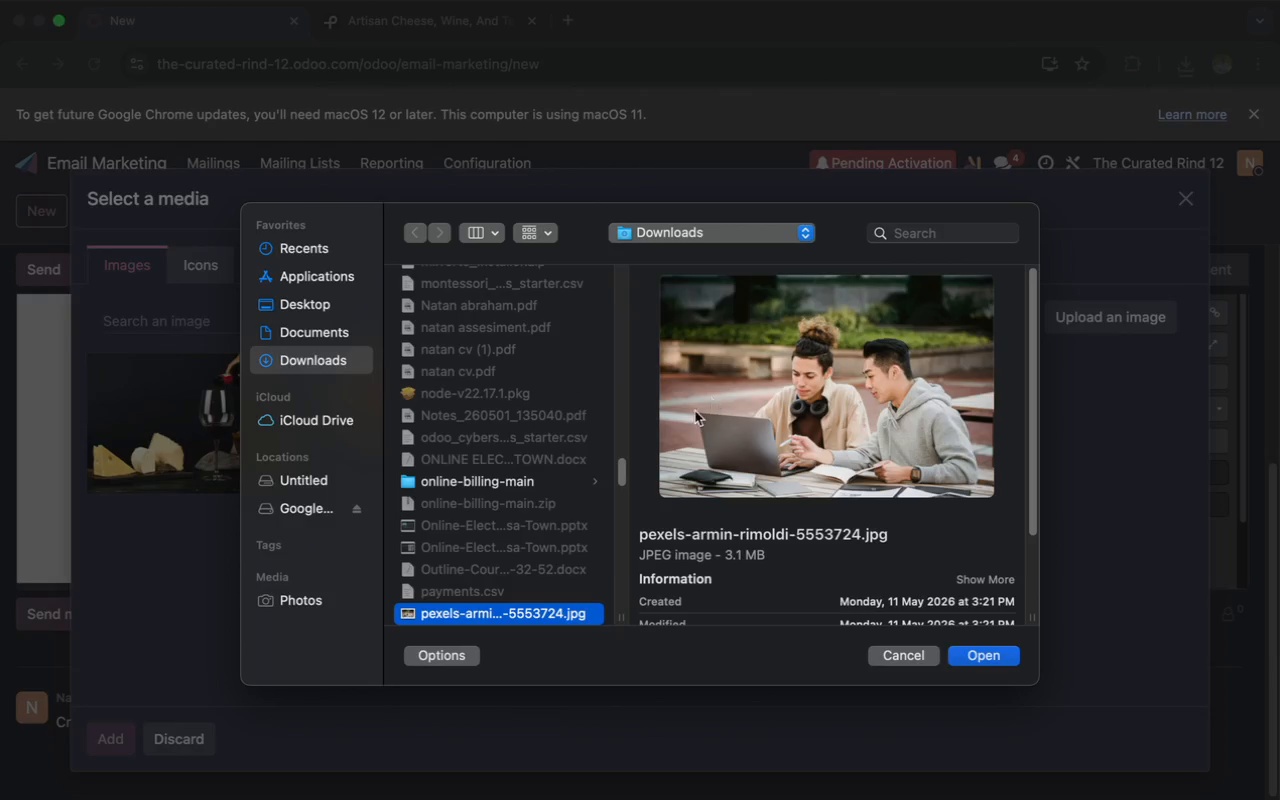 
scroll: coordinate [506, 529], scroll_direction: down, amount: 11.0
 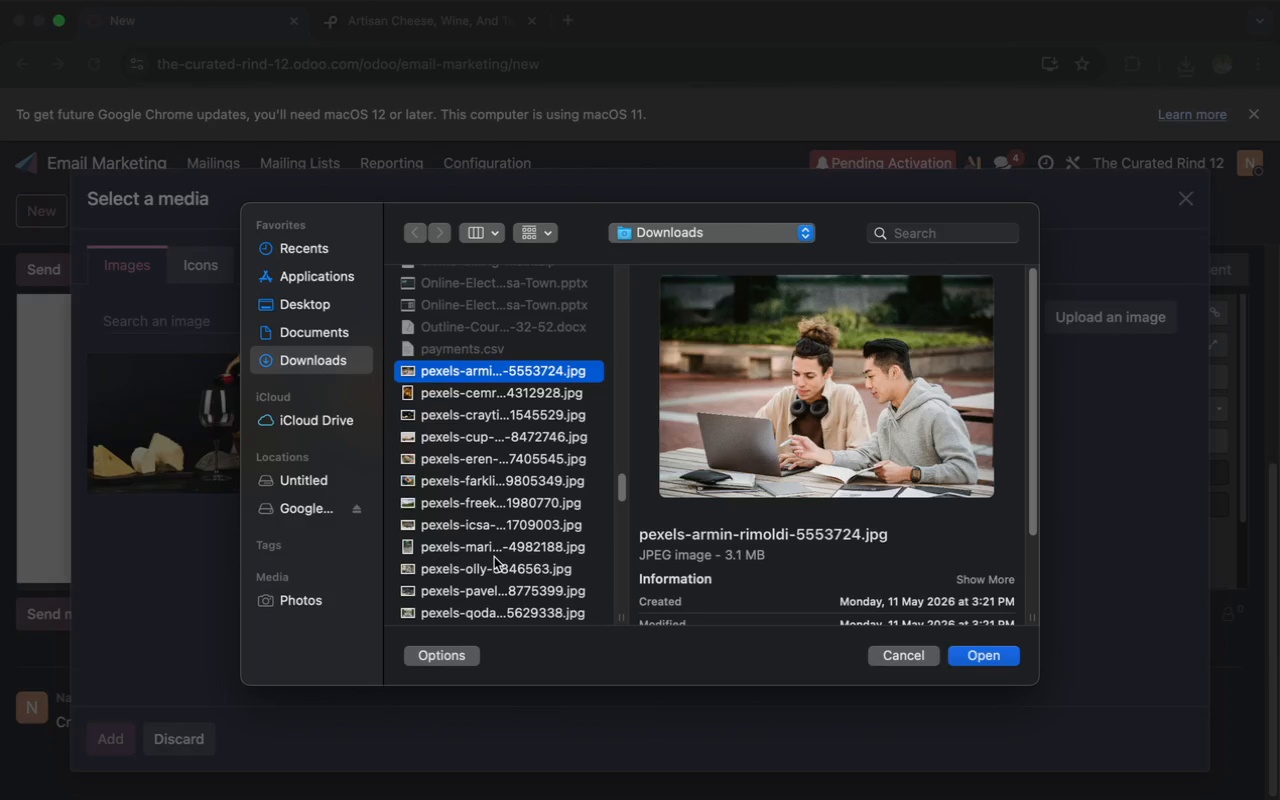 
left_click([488, 590])
 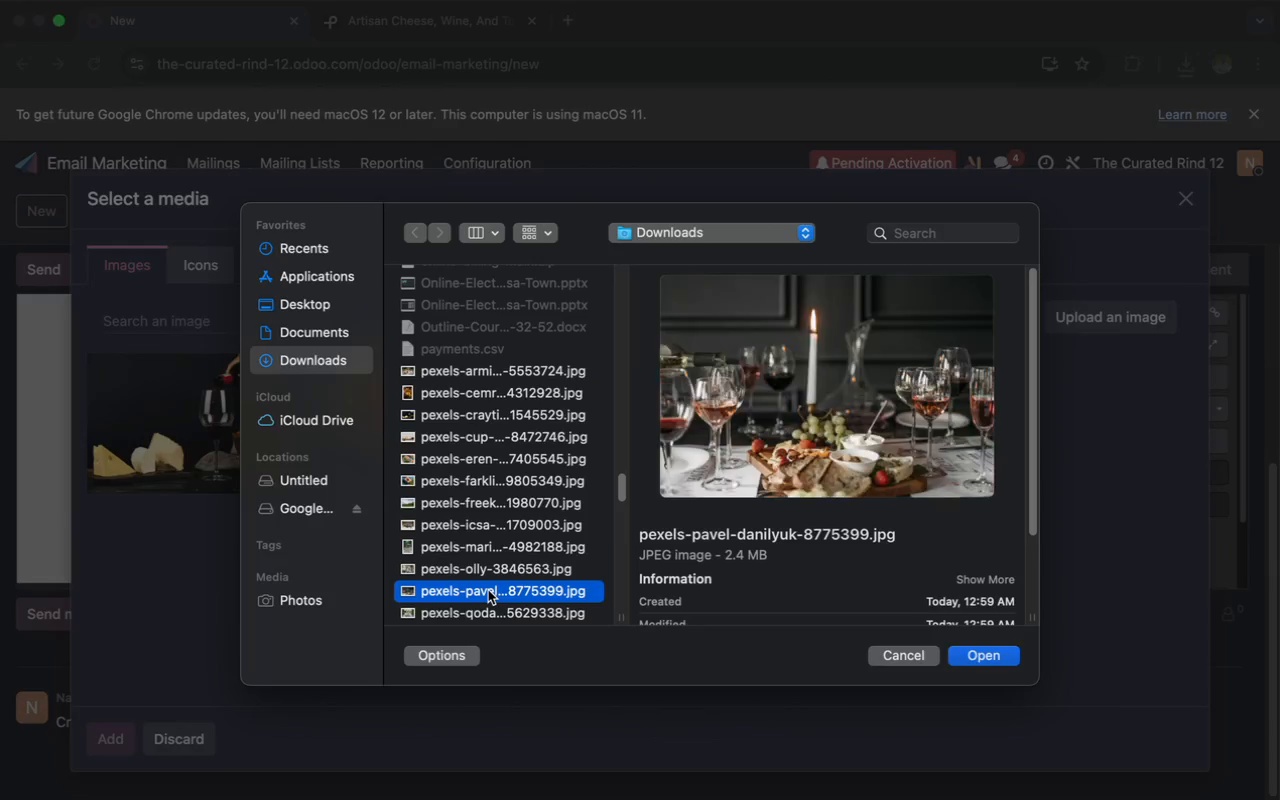 
scroll: coordinate [488, 590], scroll_direction: down, amount: 1.0
 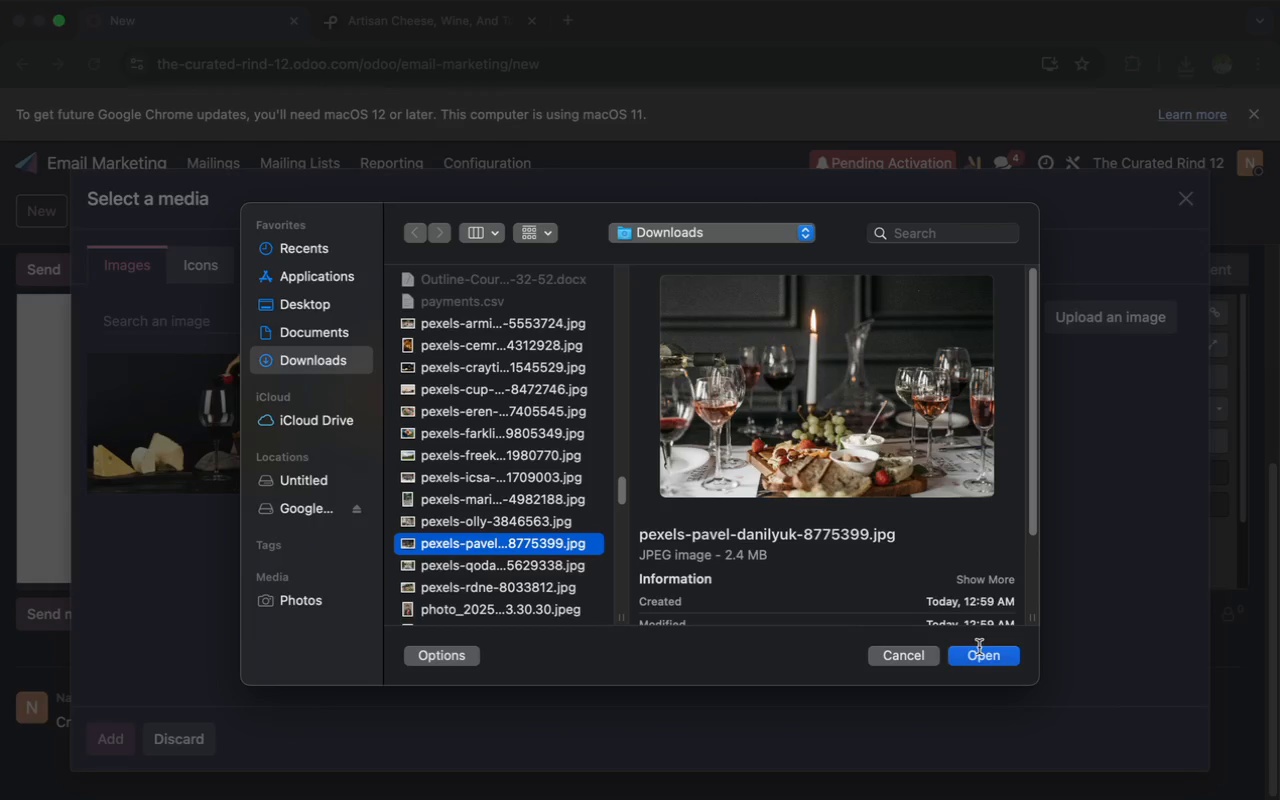 
left_click([994, 660])
 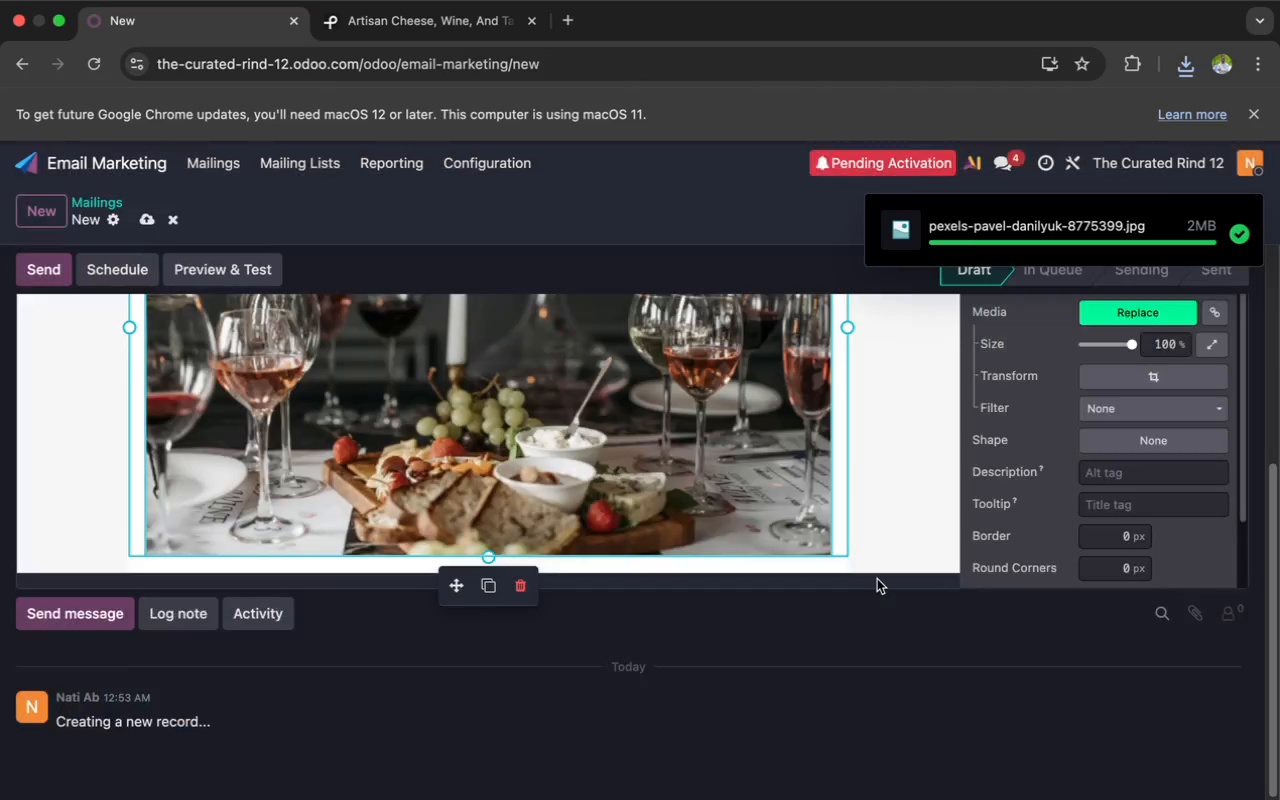 
wait(15.12)
 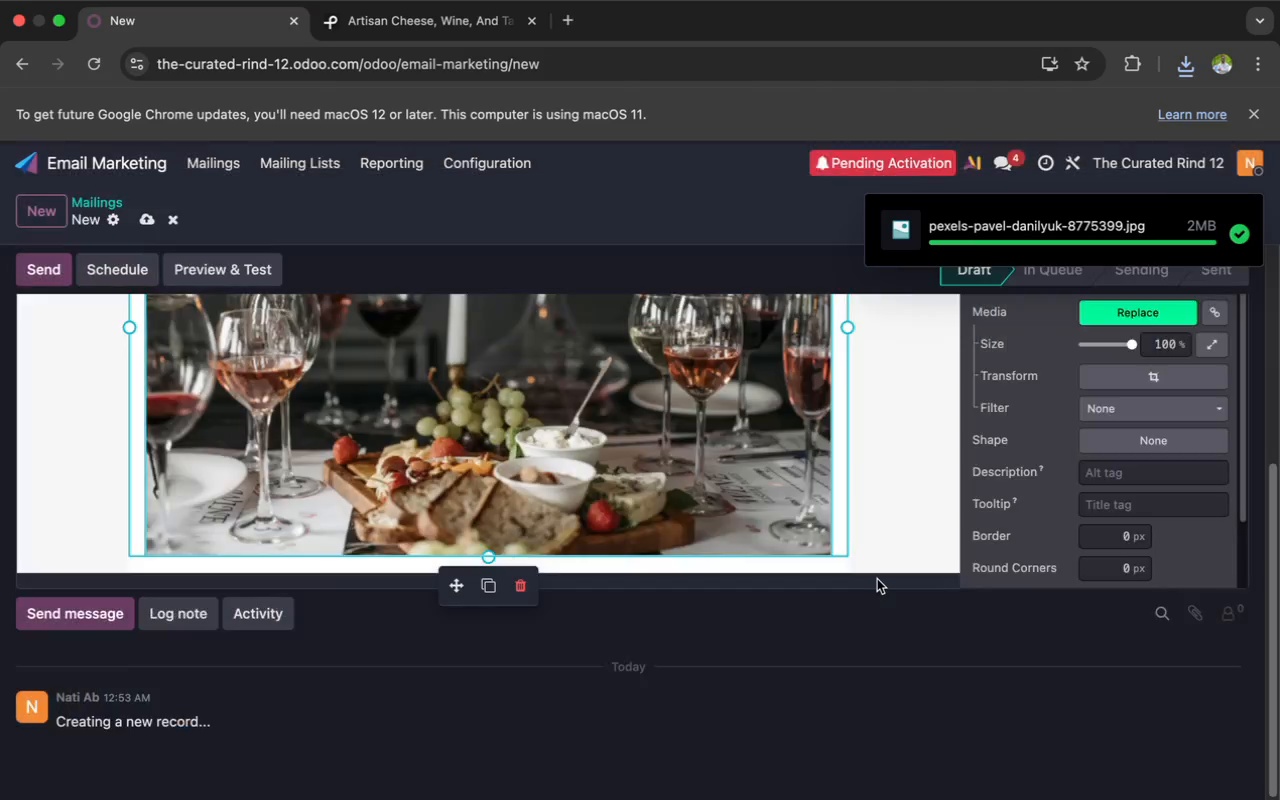 
scroll: coordinate [847, 528], scroll_direction: up, amount: 11.0
 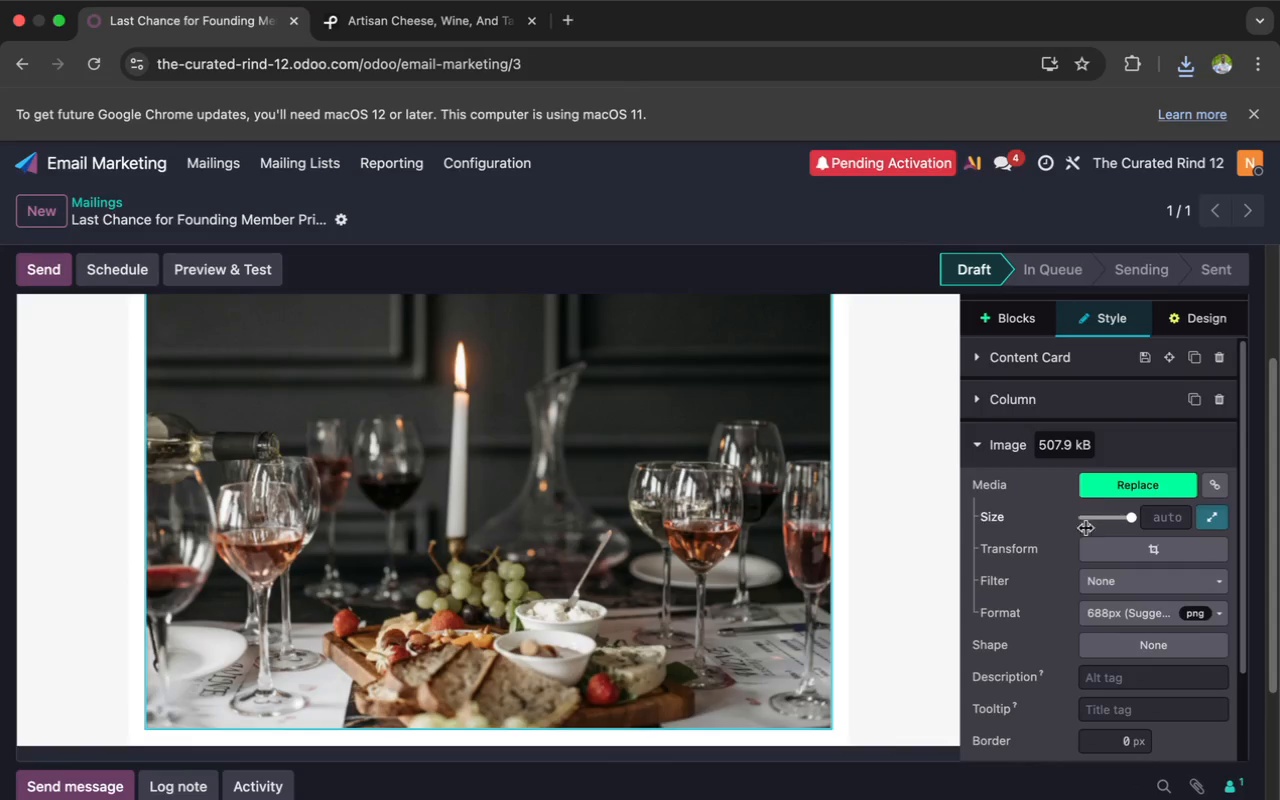 
left_click([1120, 549])
 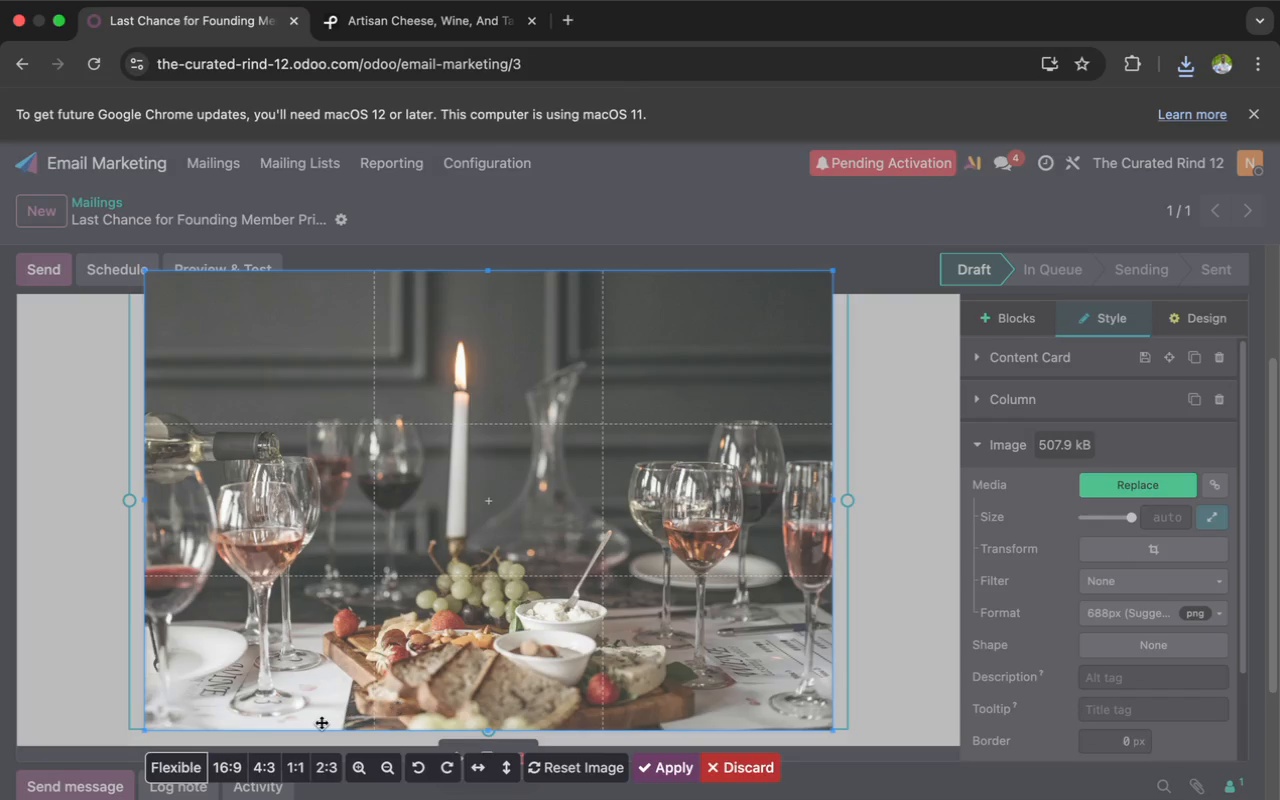 
left_click([234, 767])
 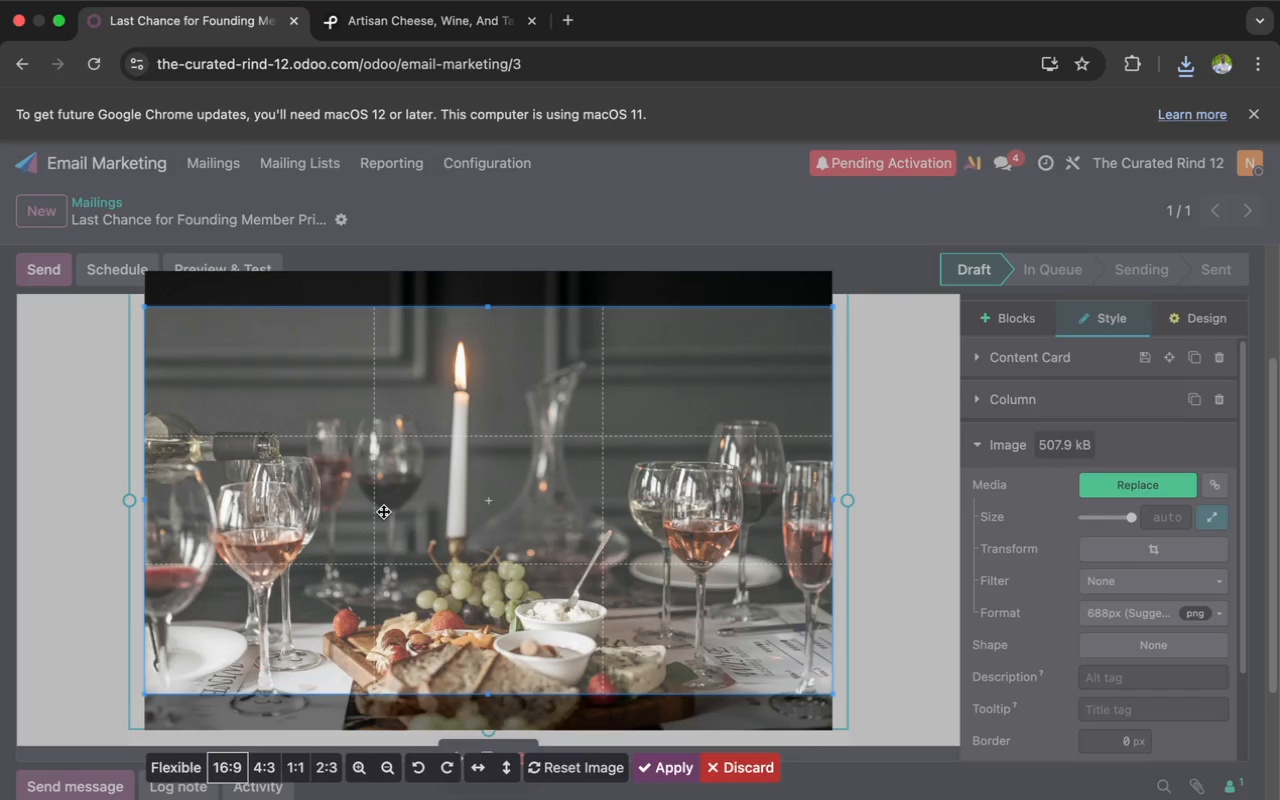 
left_click_drag(start_coordinate=[383, 511], to_coordinate=[383, 522])
 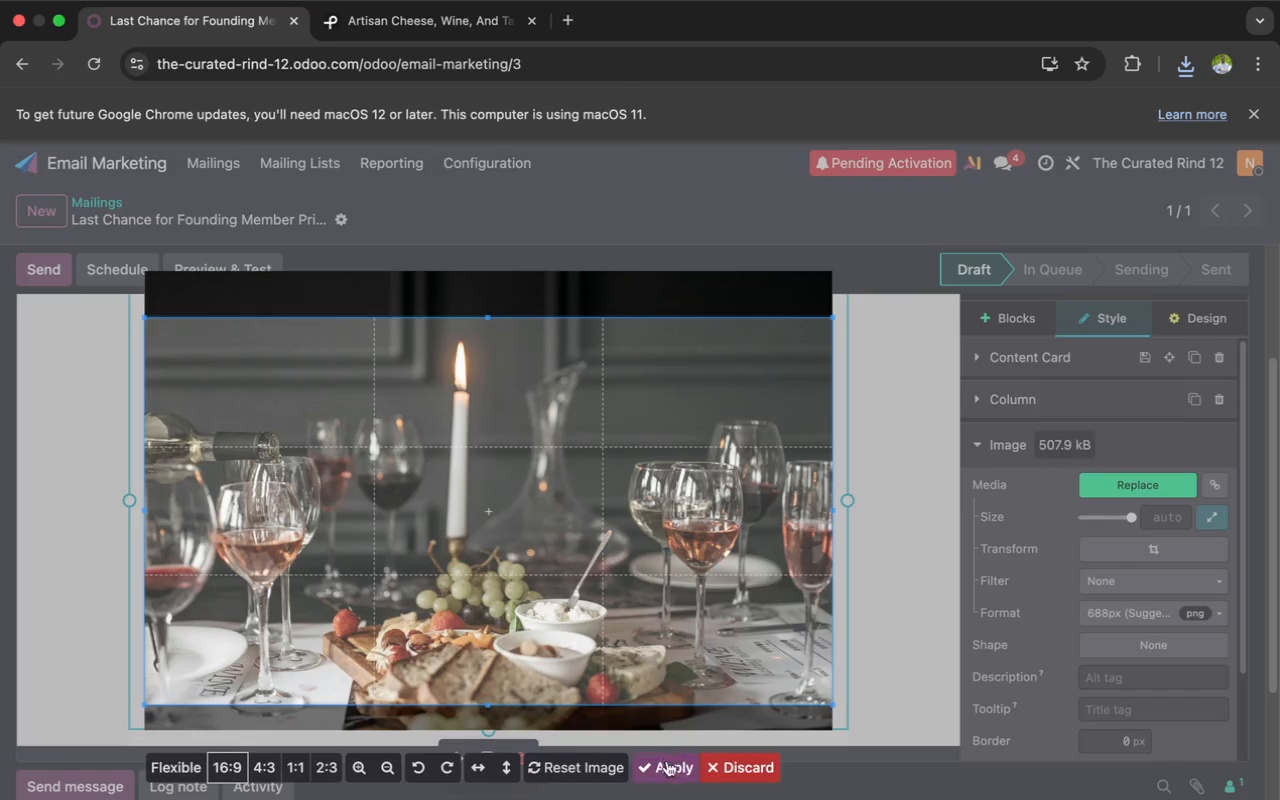 
left_click([665, 765])
 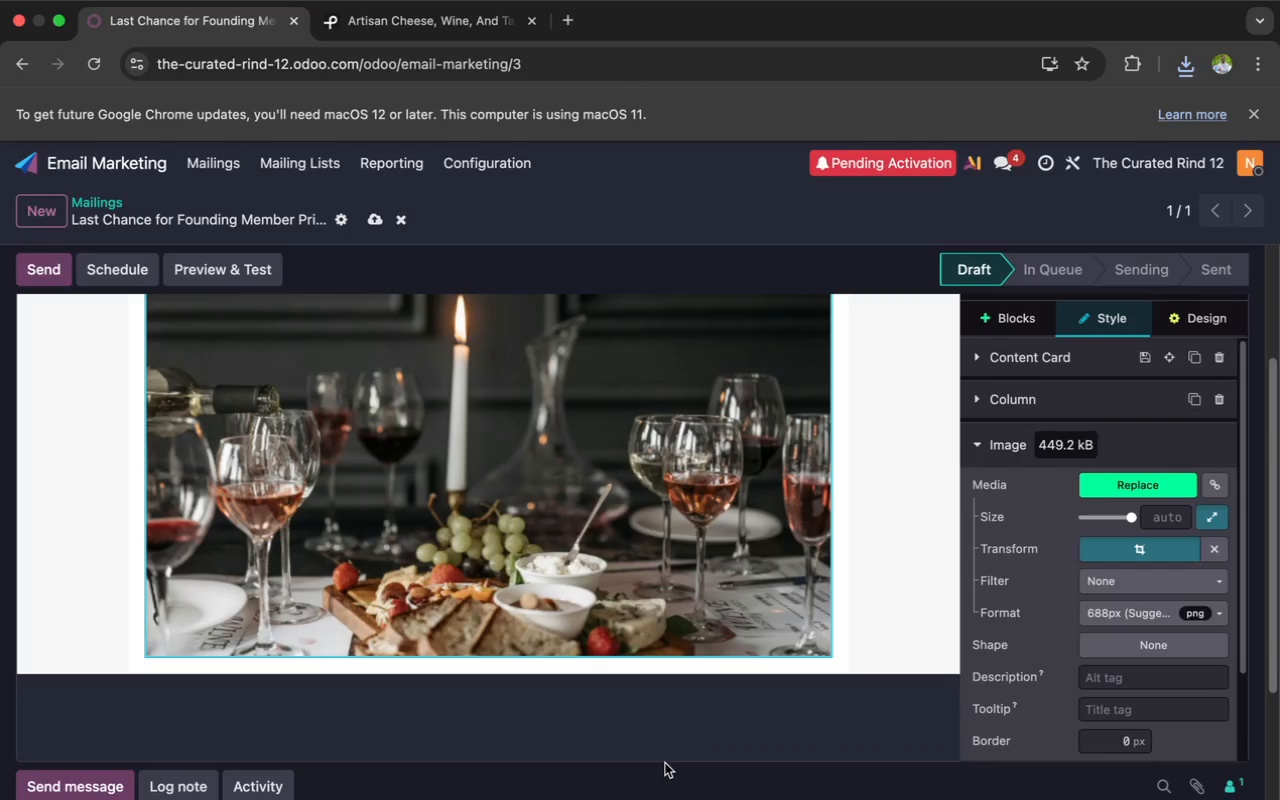 
scroll: coordinate [609, 547], scroll_direction: up, amount: 11.0
 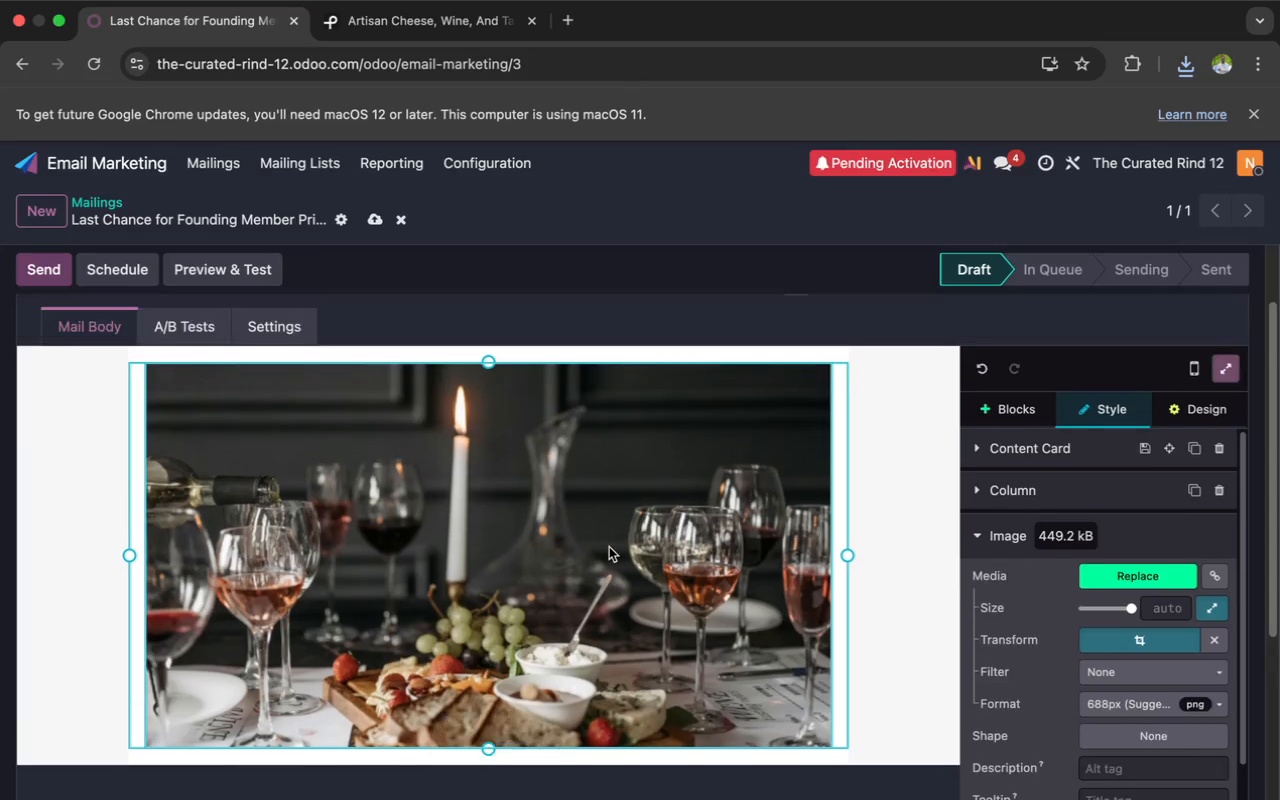 
scroll: coordinate [609, 547], scroll_direction: down, amount: 1.0
 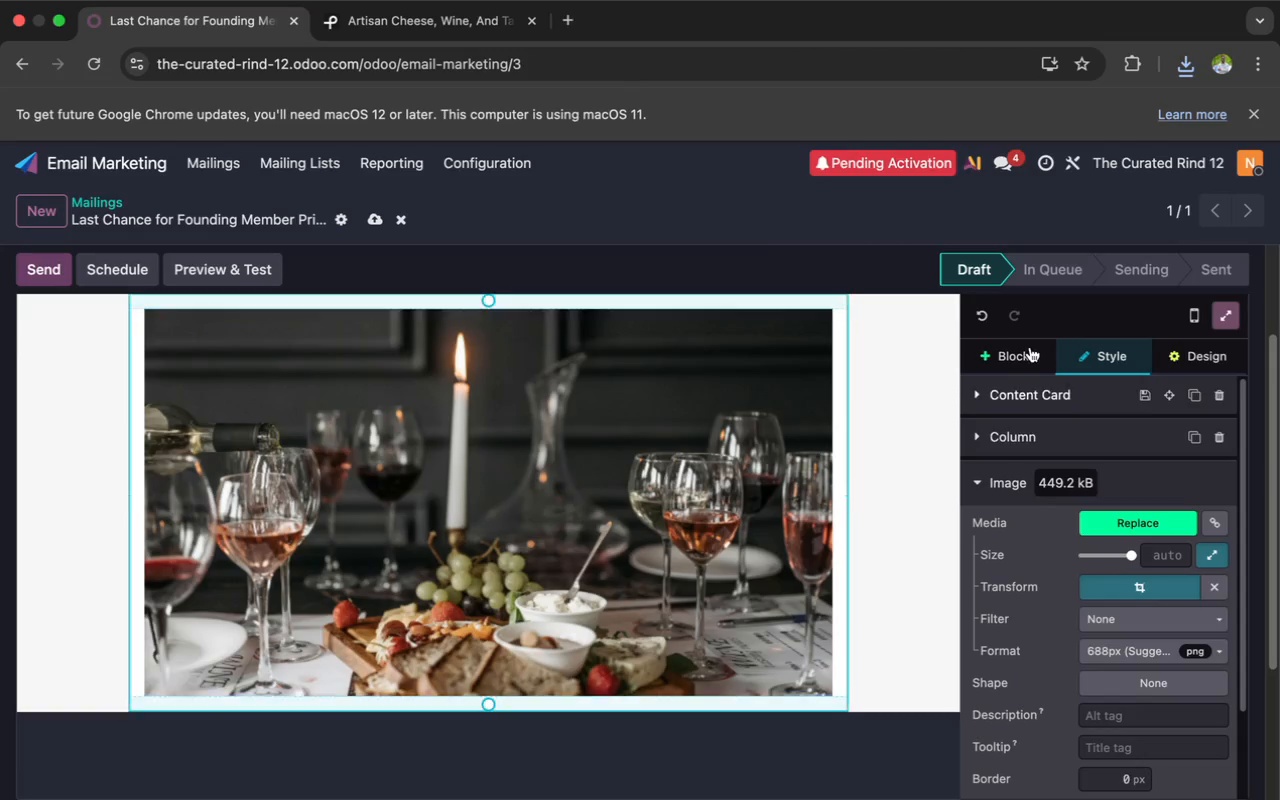 
left_click([1025, 352])
 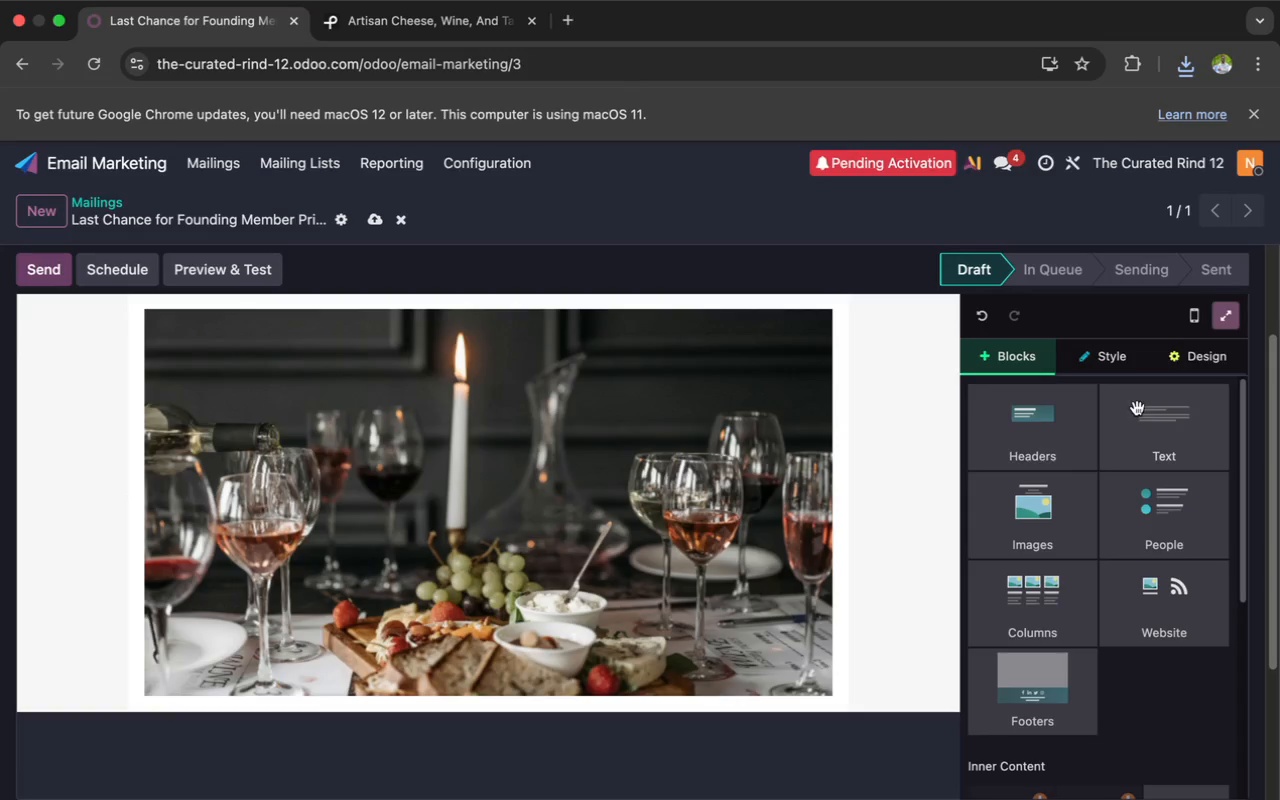 
left_click([1151, 424])
 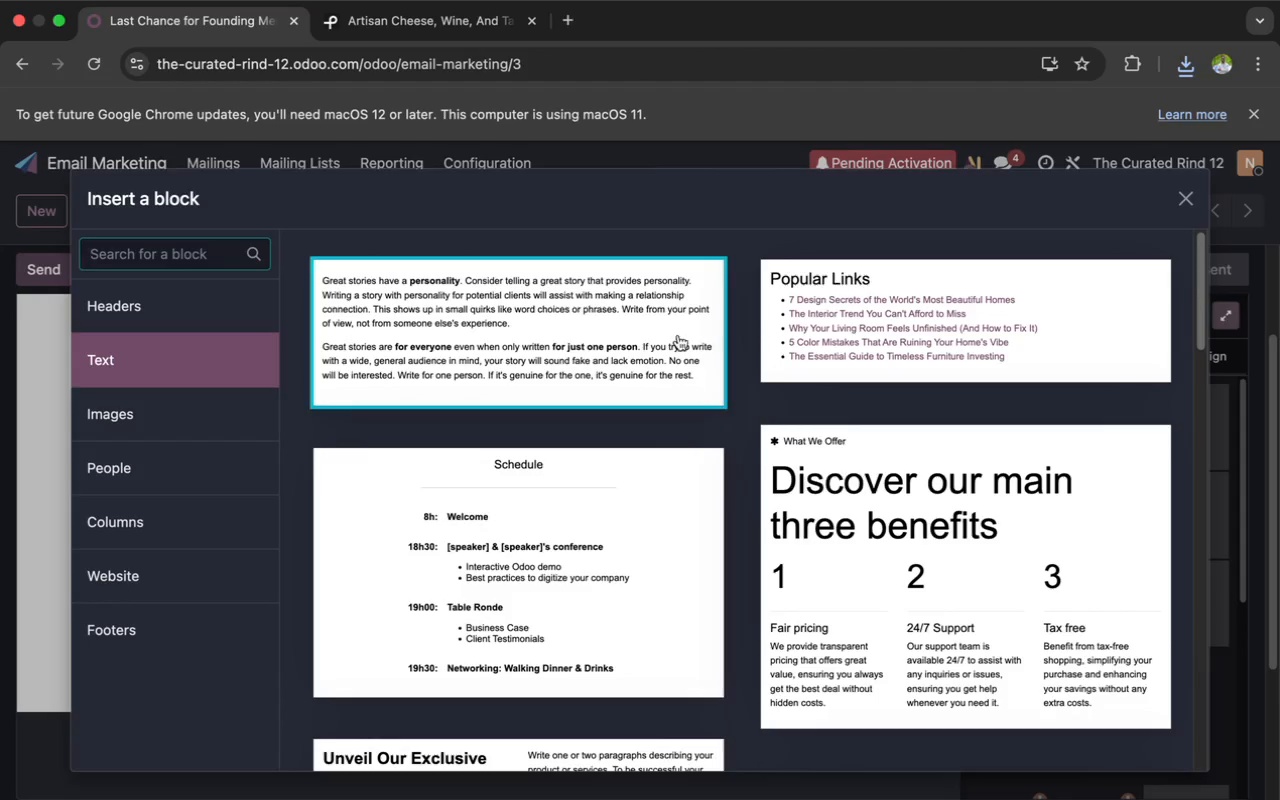 
left_click([669, 338])
 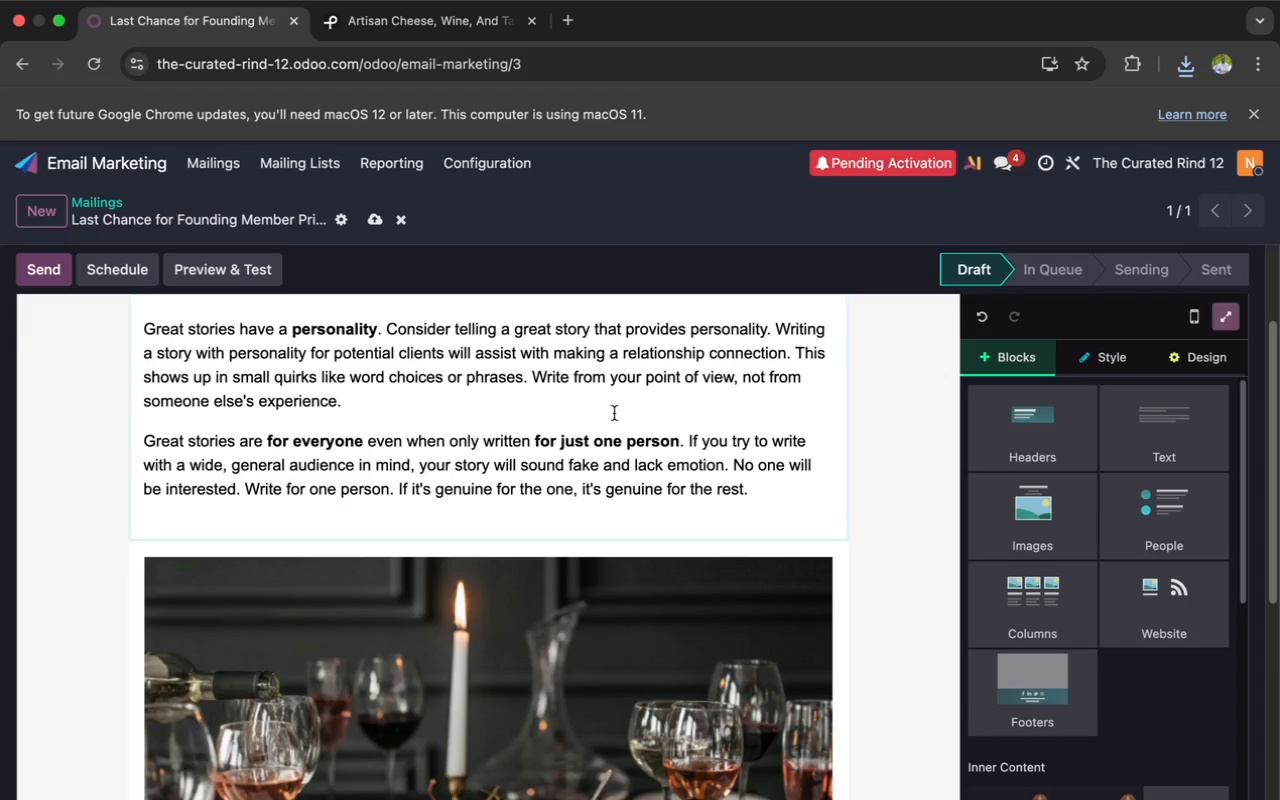 
left_click([614, 413])
 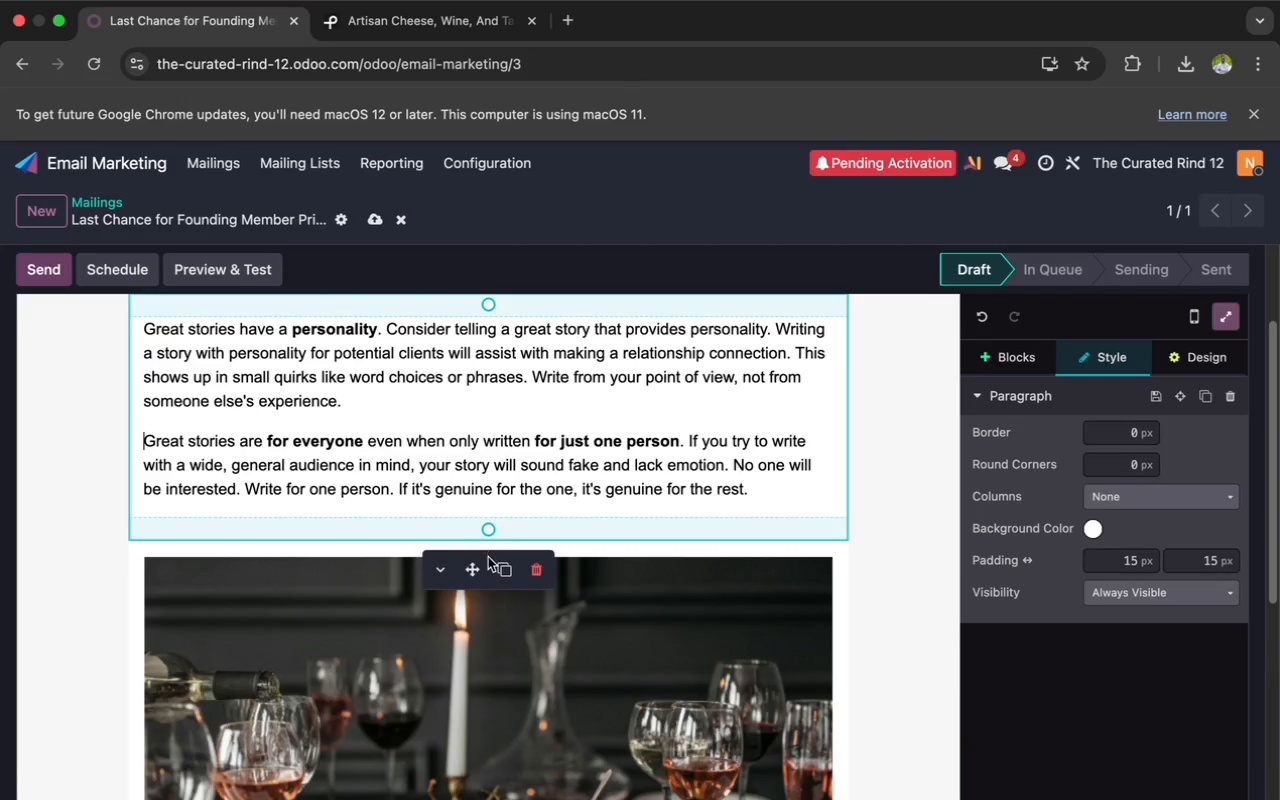 
left_click_drag(start_coordinate=[472, 565], to_coordinate=[482, 679])
 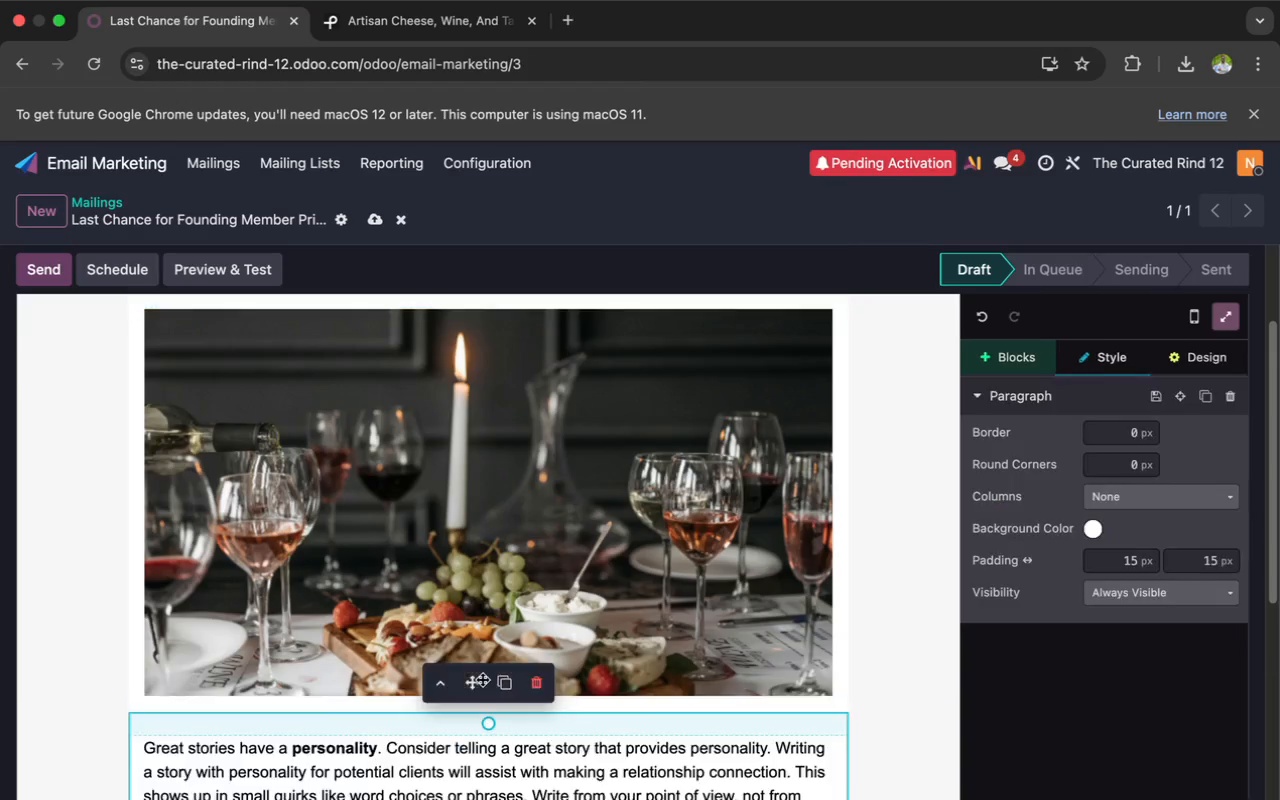 
scroll: coordinate [482, 679], scroll_direction: down, amount: 11.0
 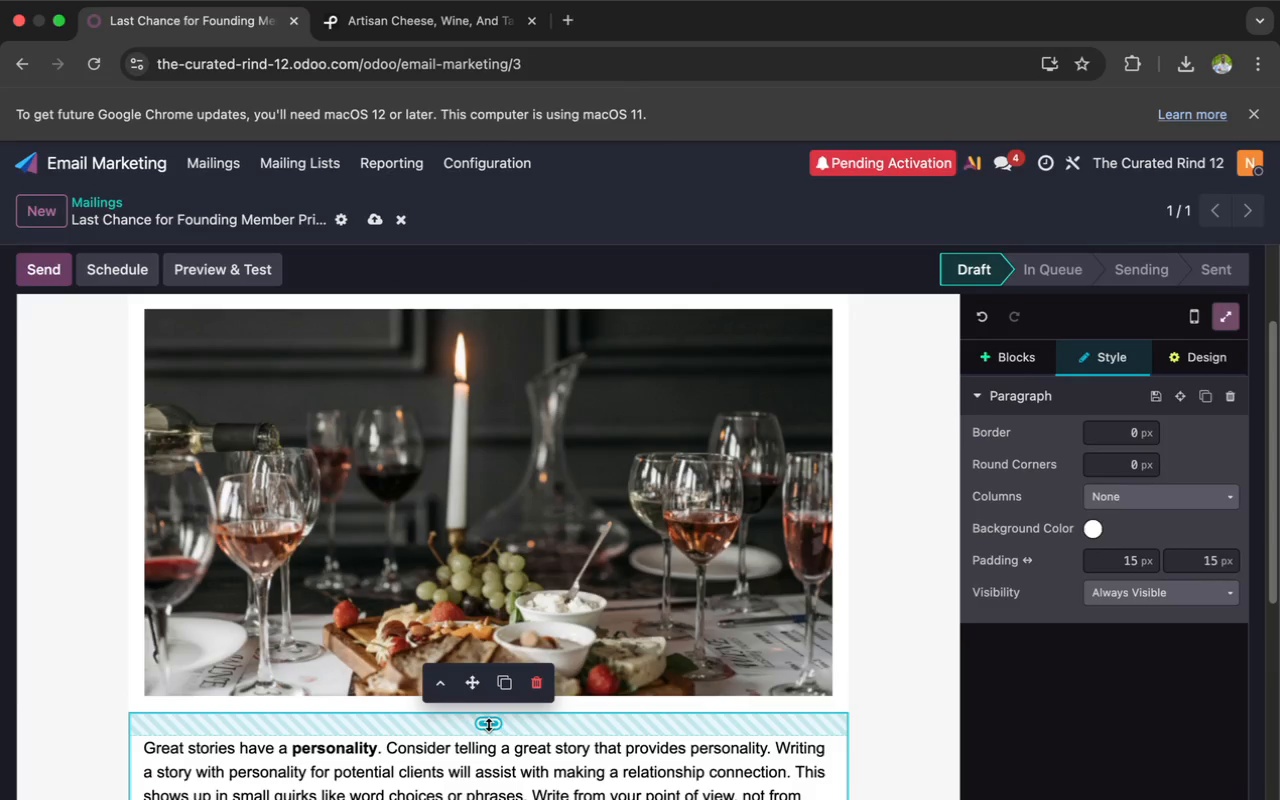 
left_click([488, 760])
 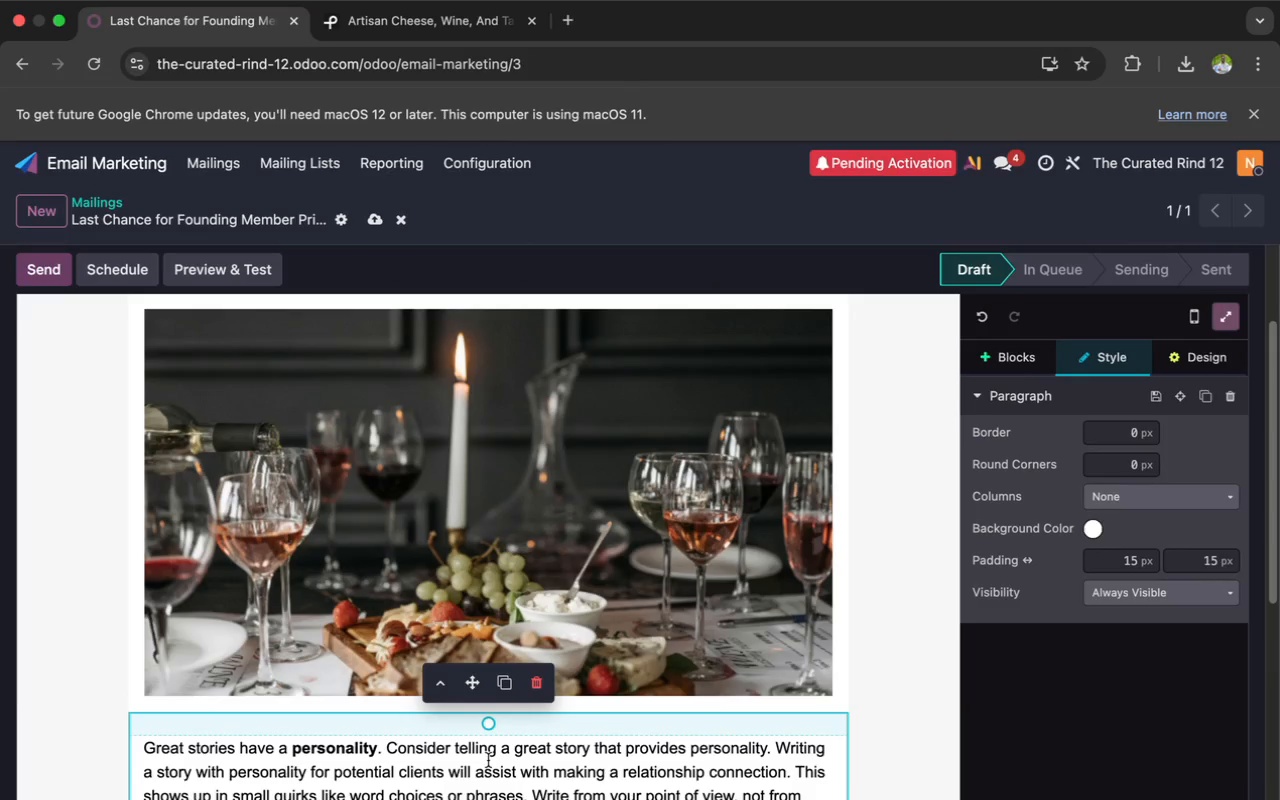 
key(Meta+A)
 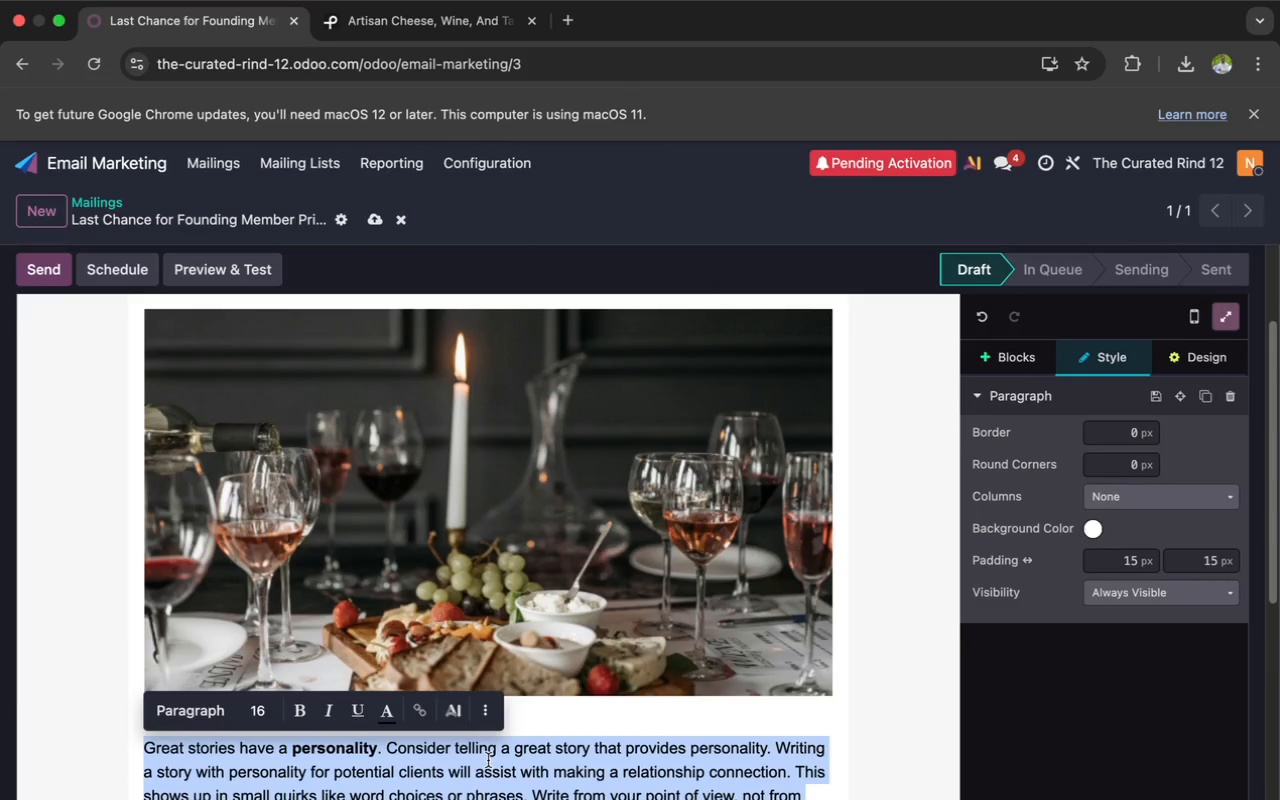 
key(Backspace)
 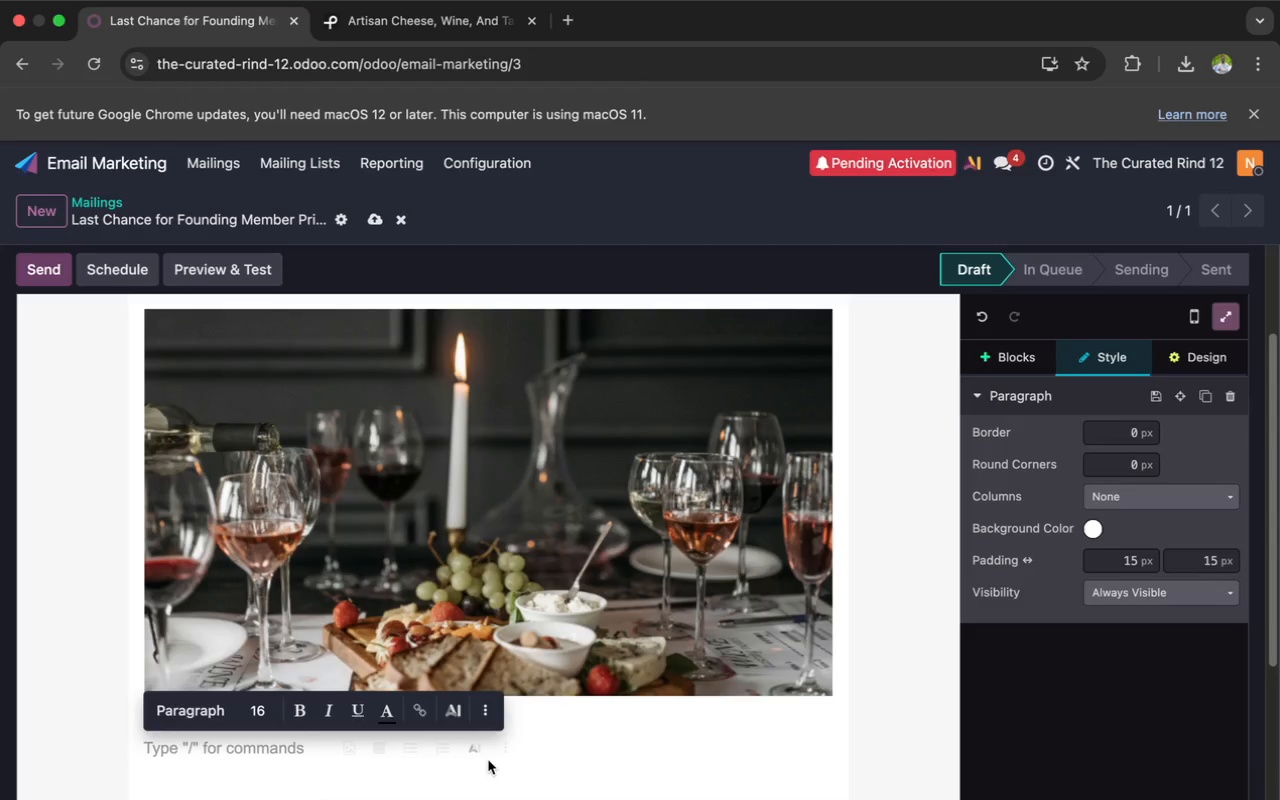 
wait(7.39)
 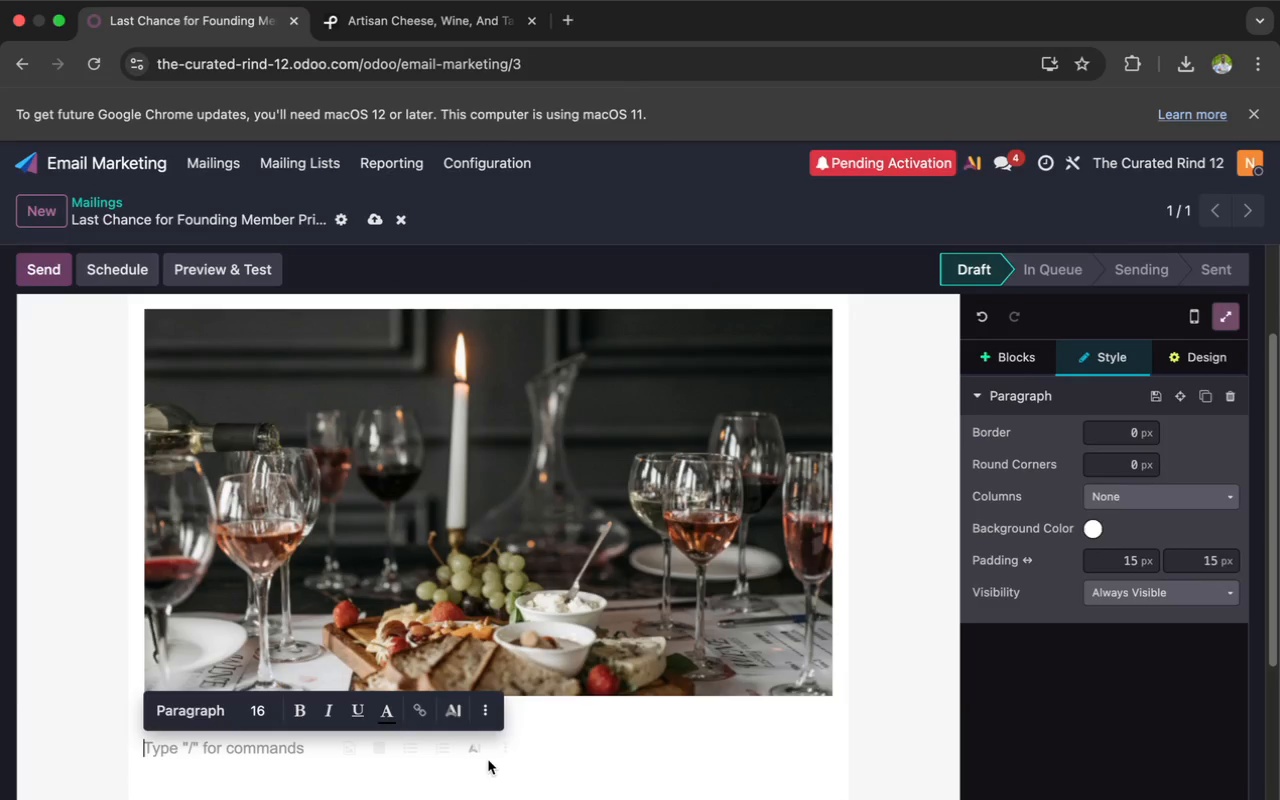 
type(Hello `{)
 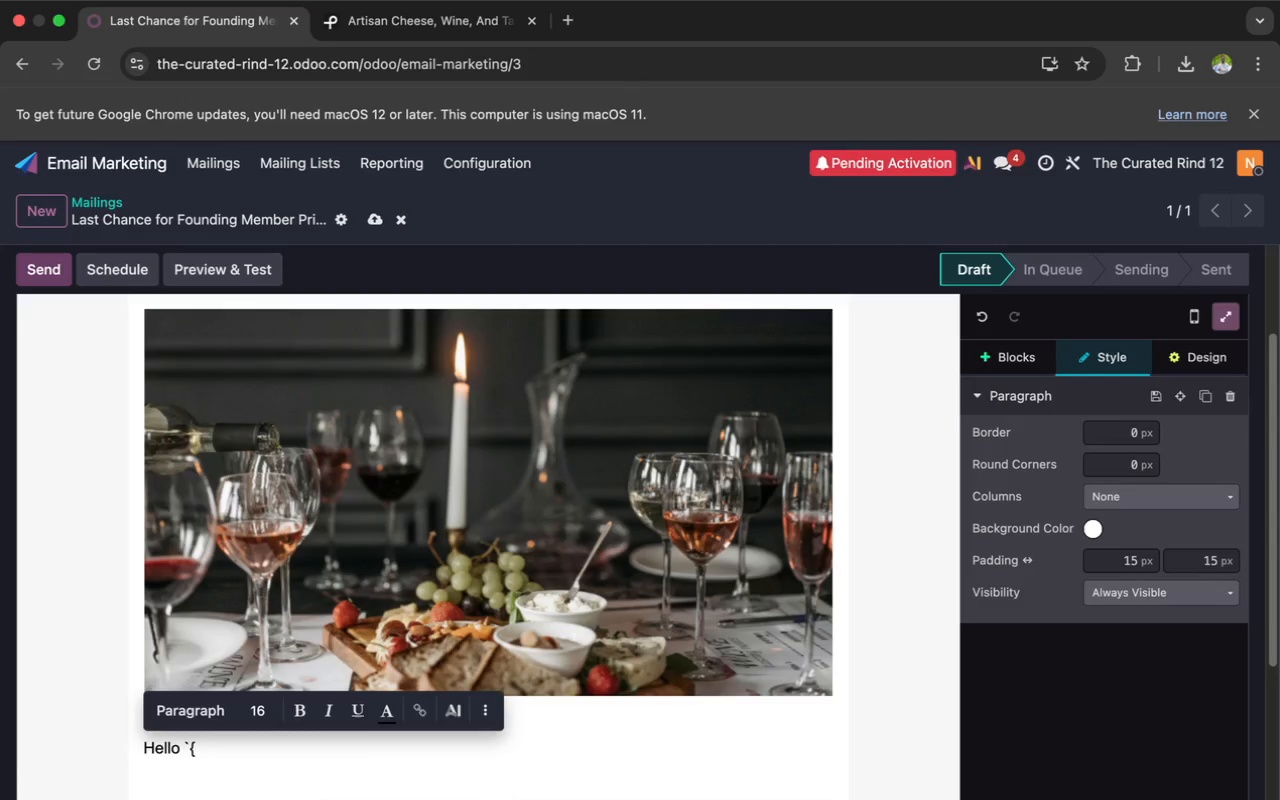 
type({ object.x_first_name }},)
 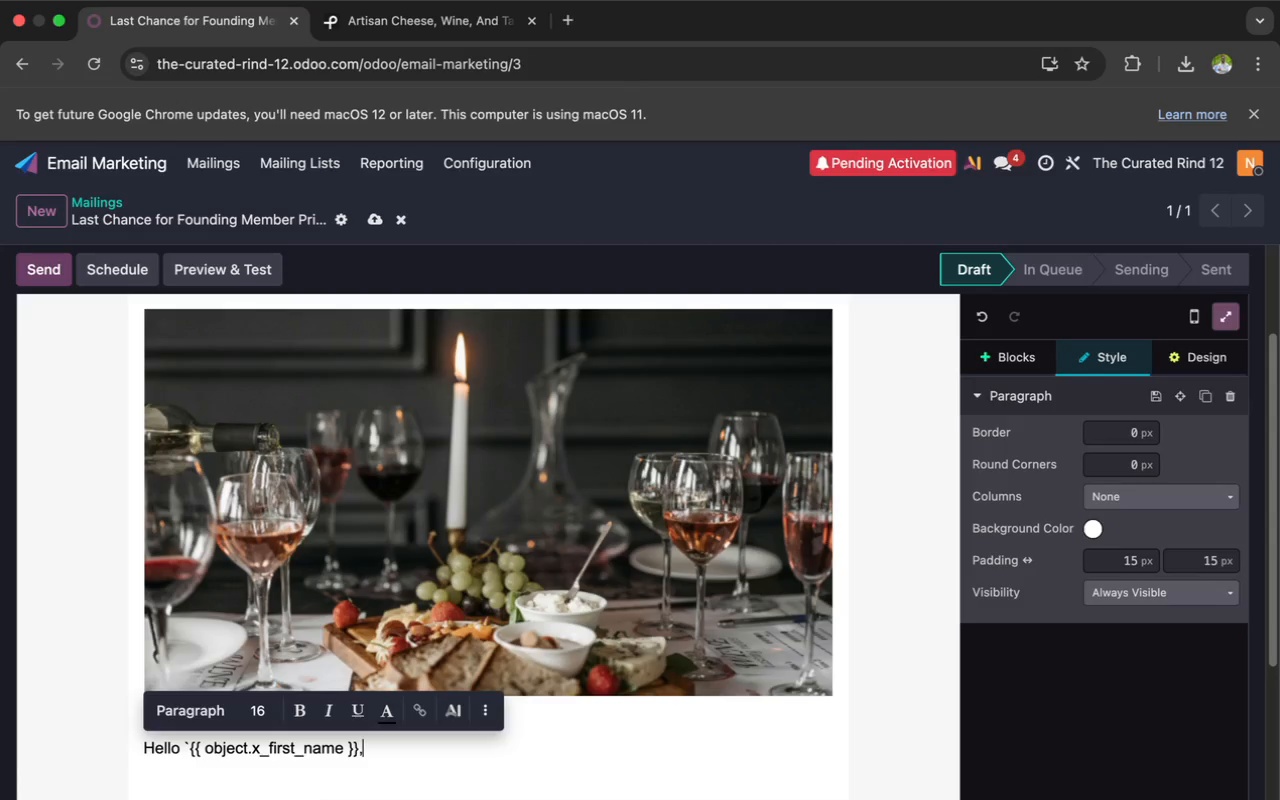 
key(Enter)
 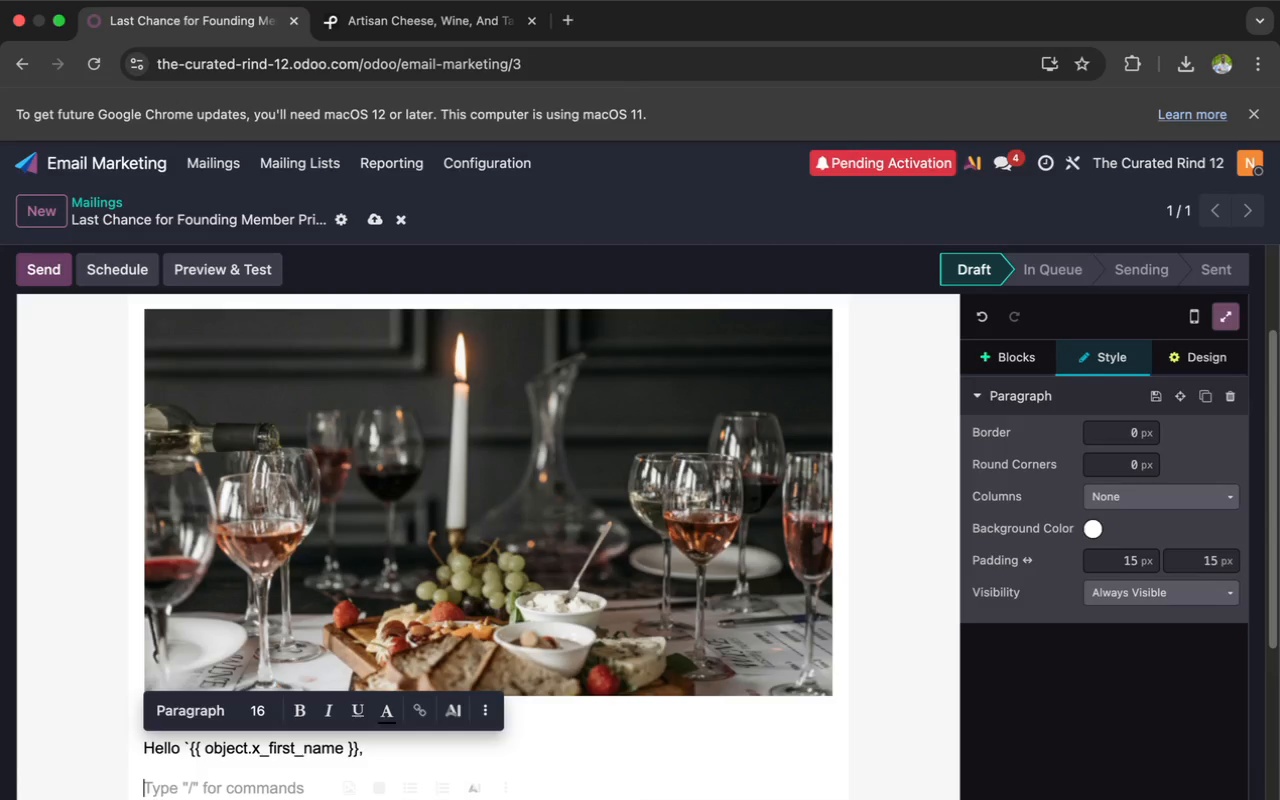 
type(This is your final invitation to)
 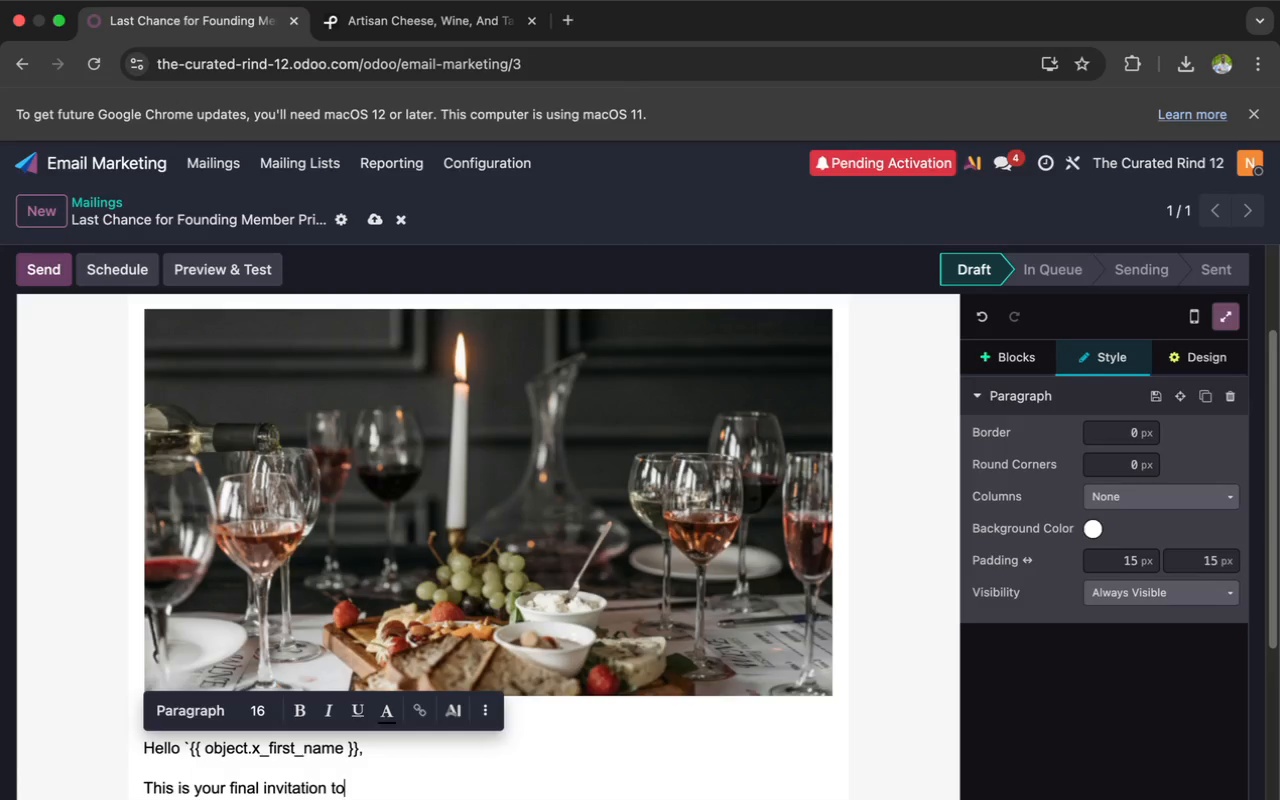 
type( ji)
key(Backspace)
 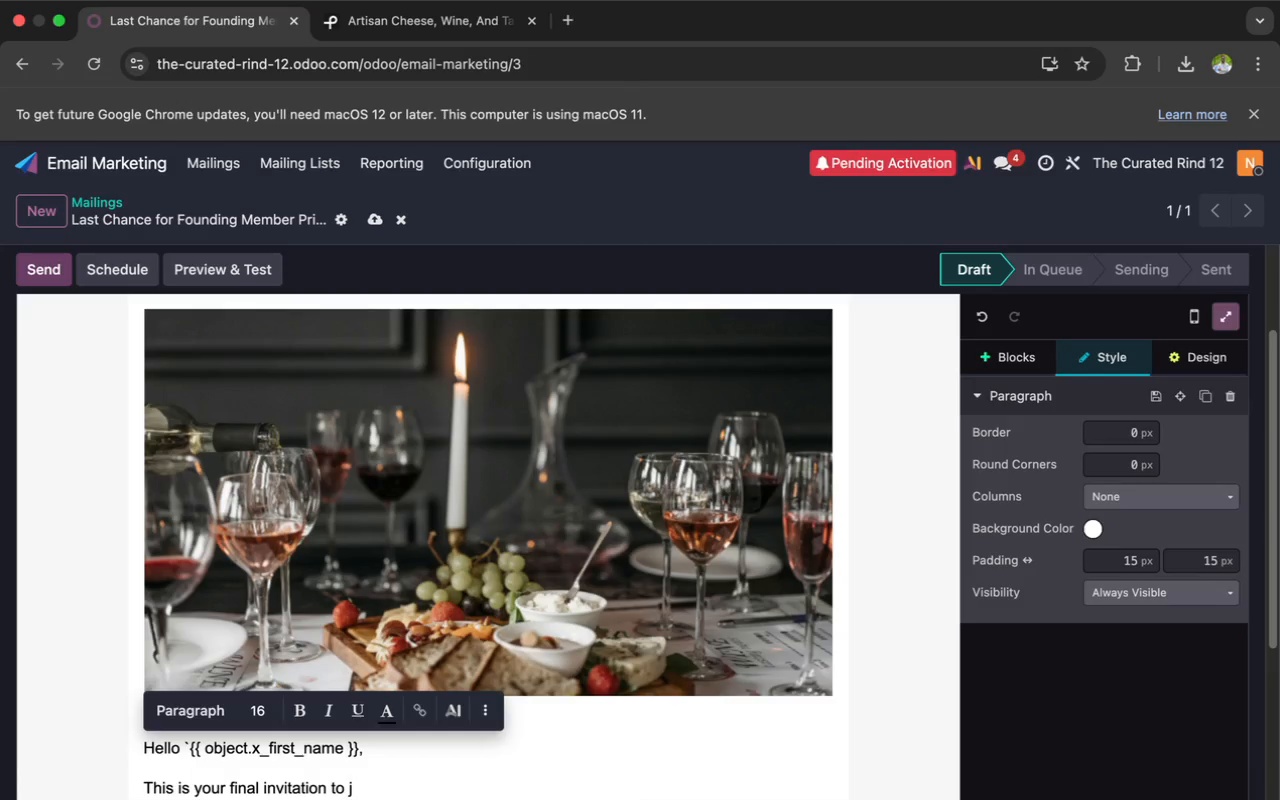 
wait(13.59)
 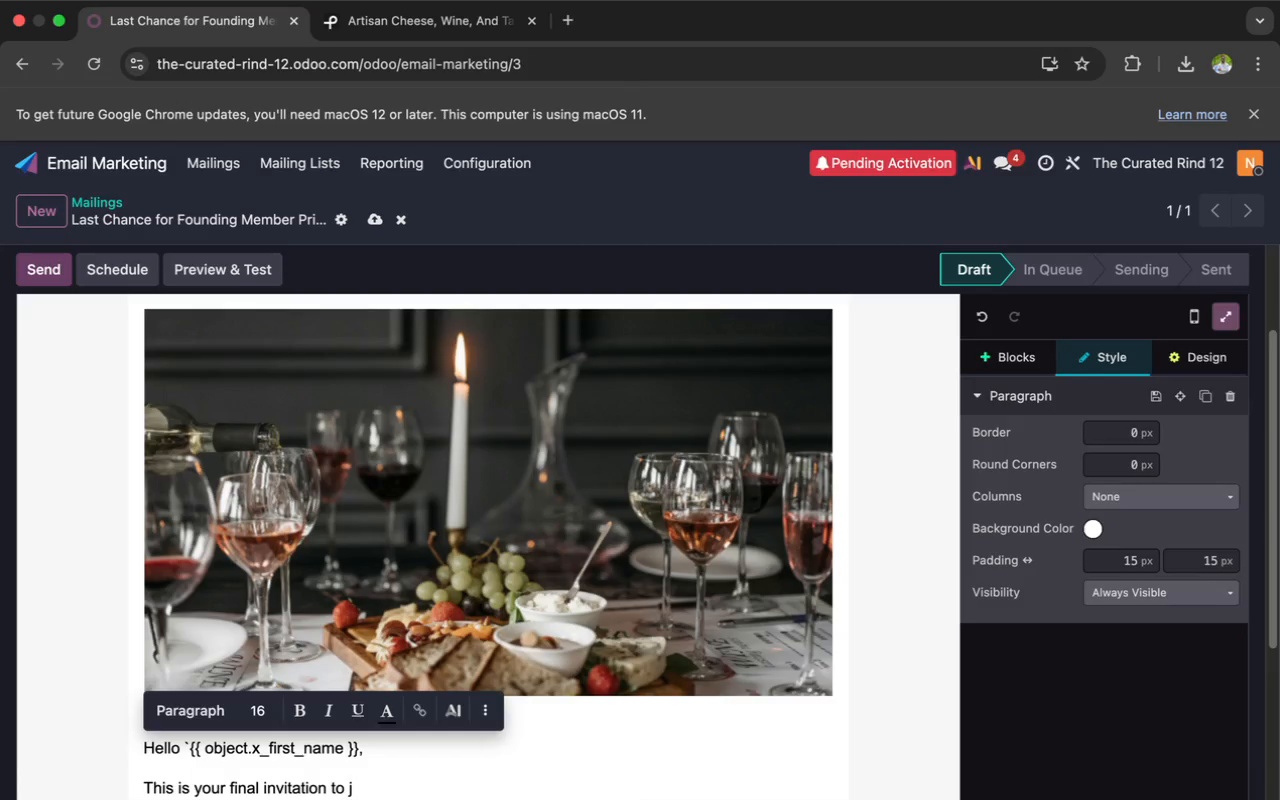 
type(oin our very)
 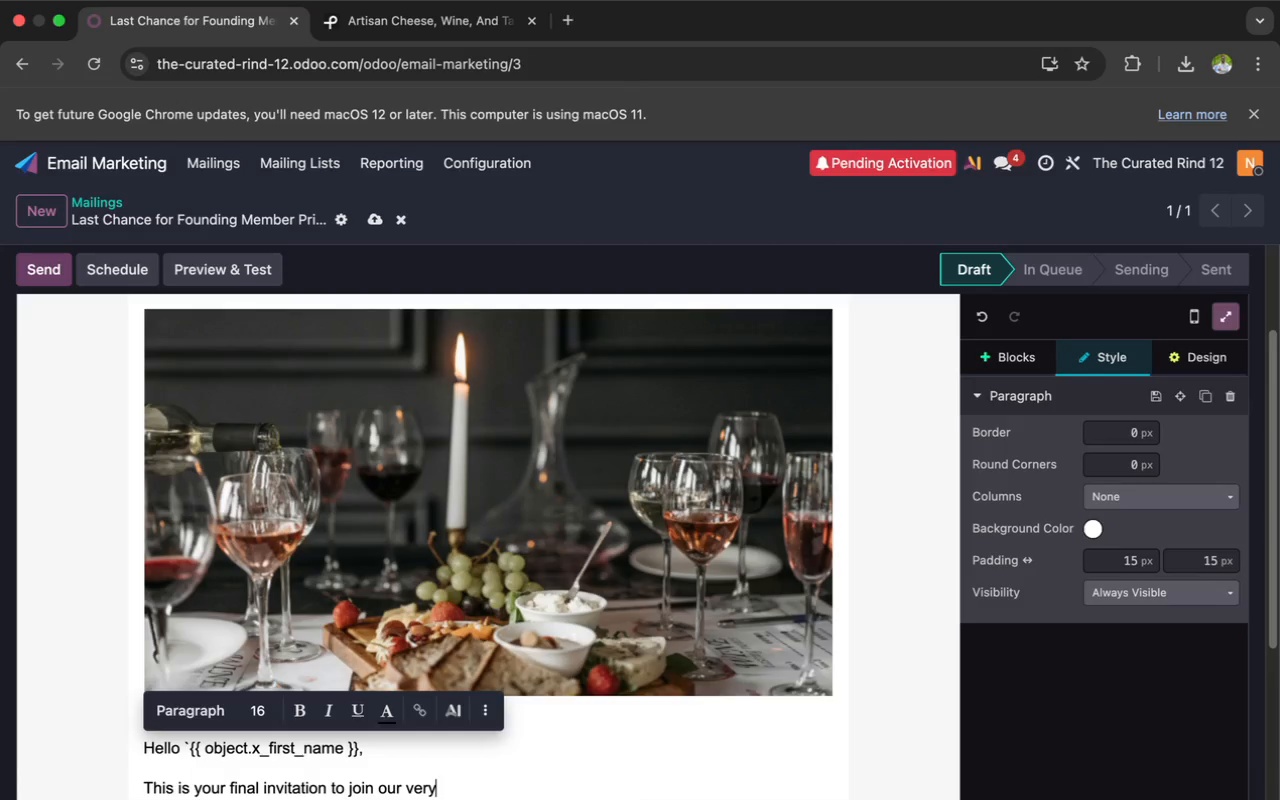 
wait(5.83)
 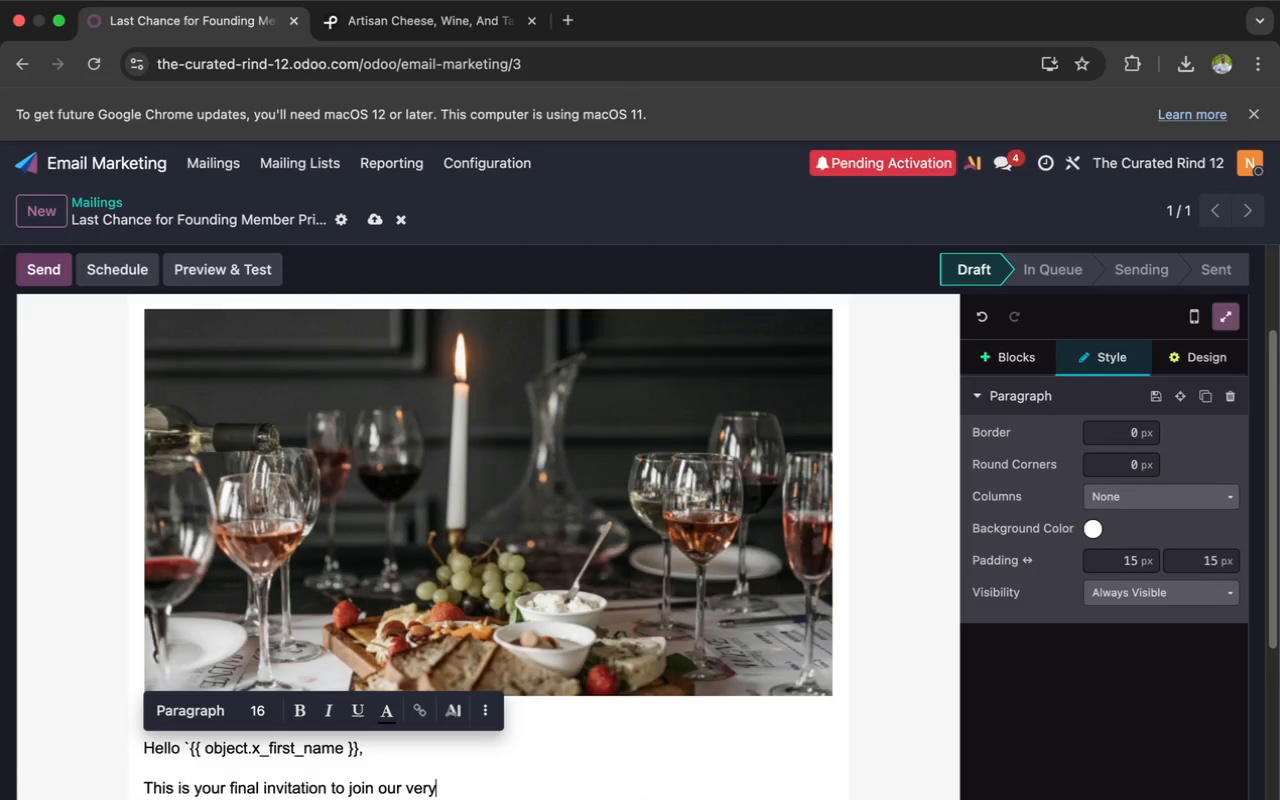 
type( first Monthly Monger's )
 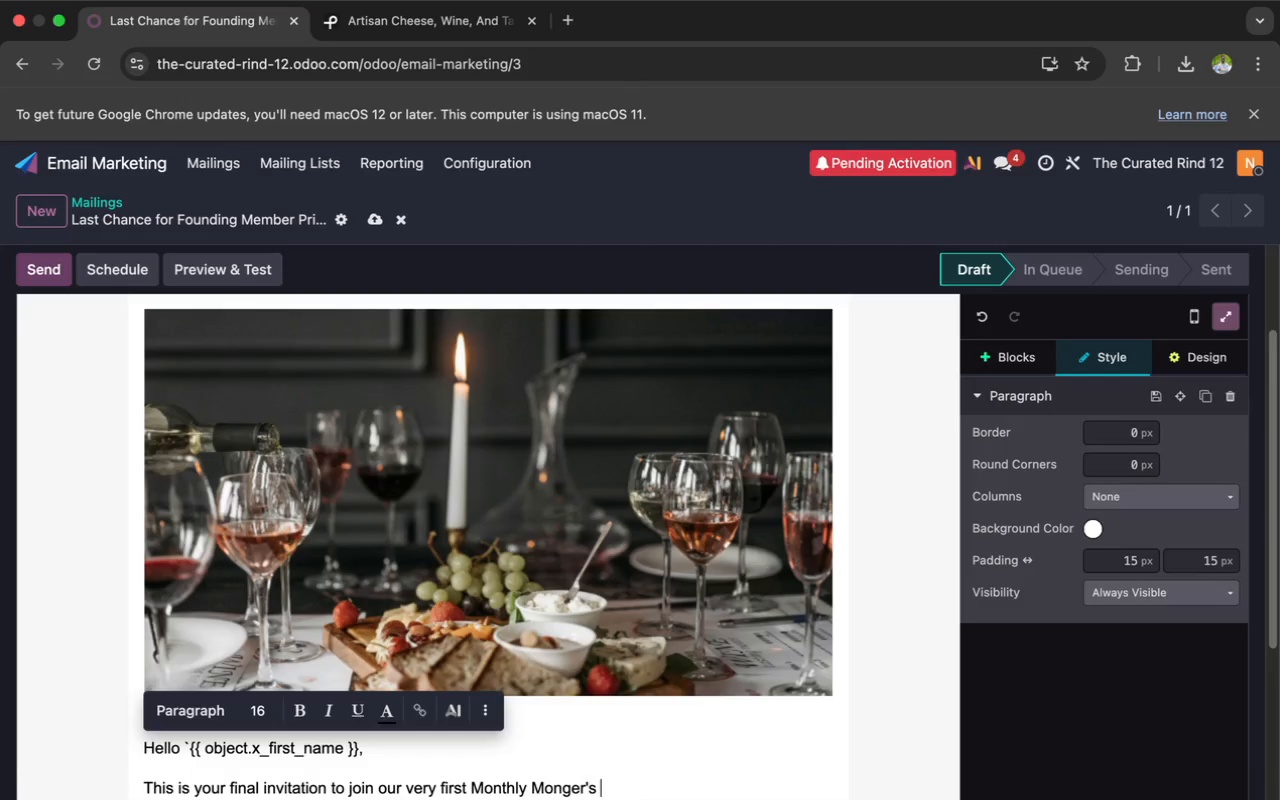 
hold_key(key=ShiftLeft, duration=0.58)
 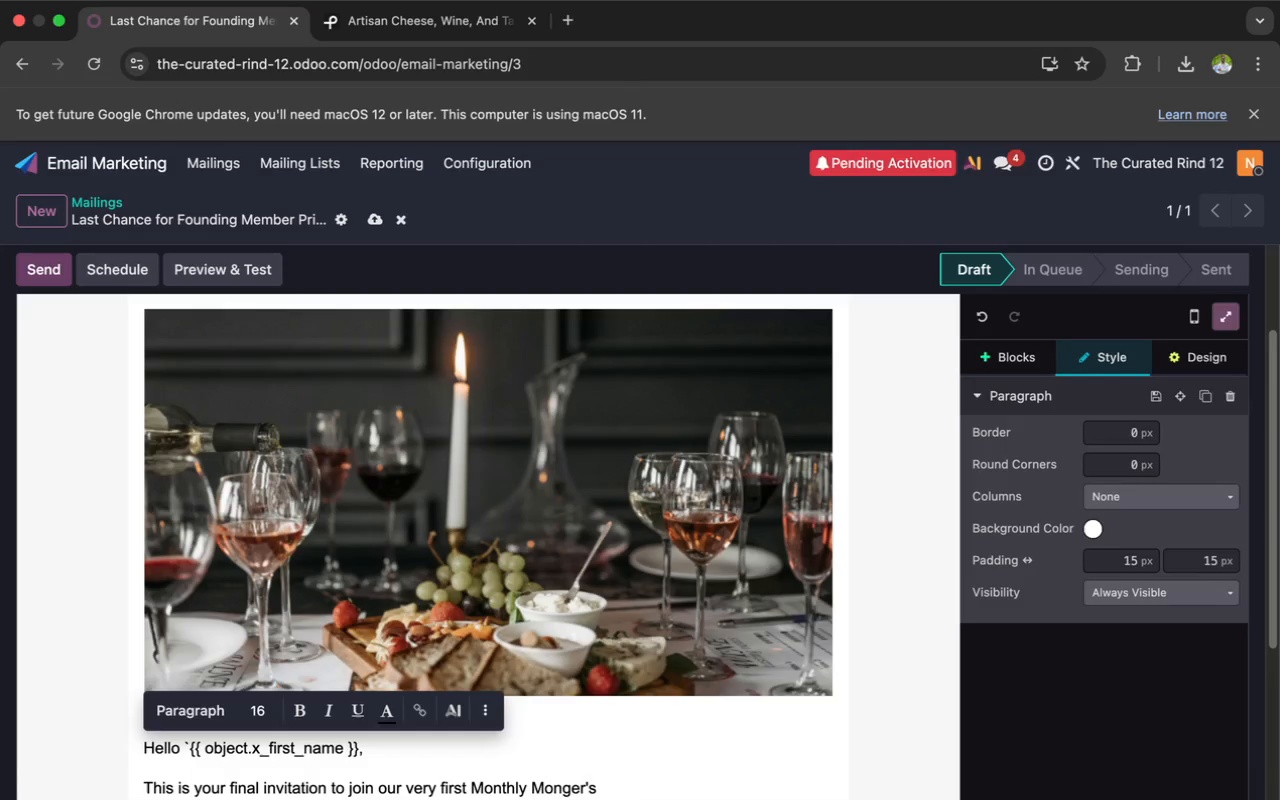 
type(Choice subscription release before founding member enrollment offia)
 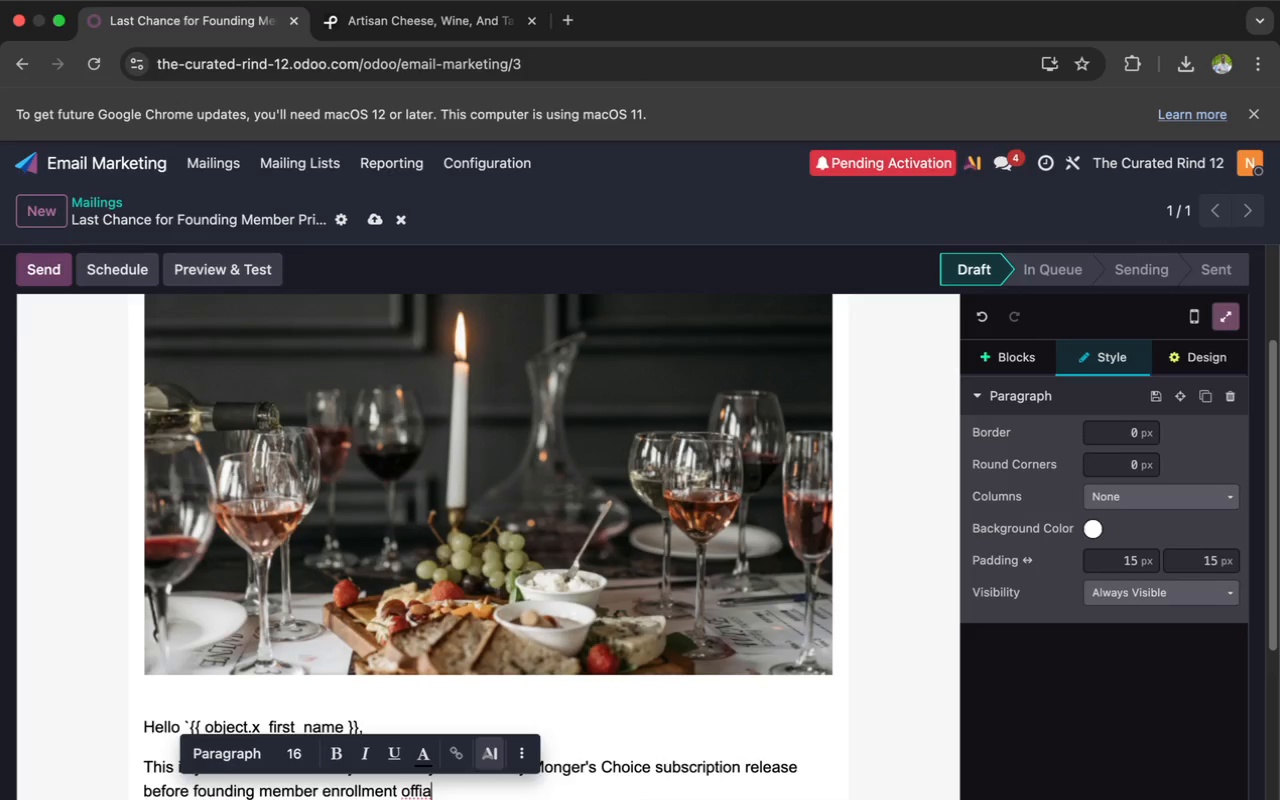 
key(Backspace)
 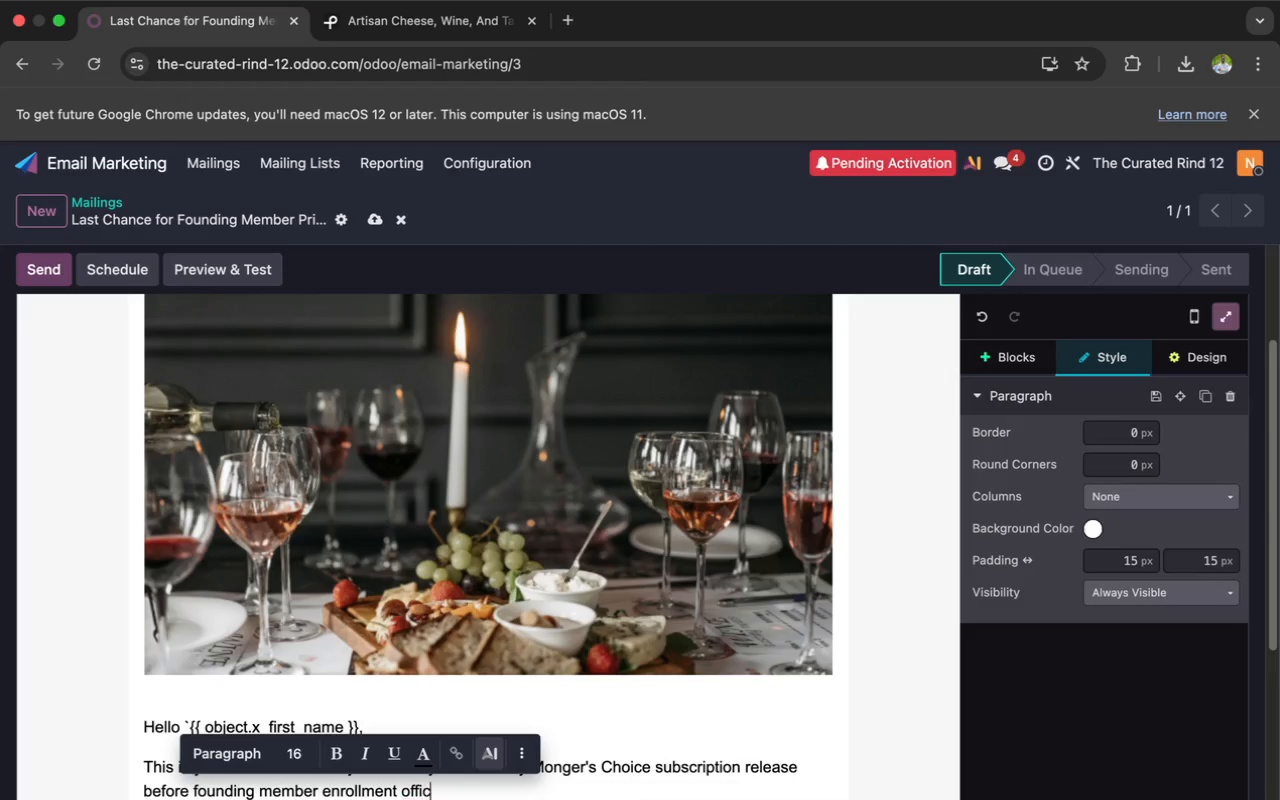 
key(C)
 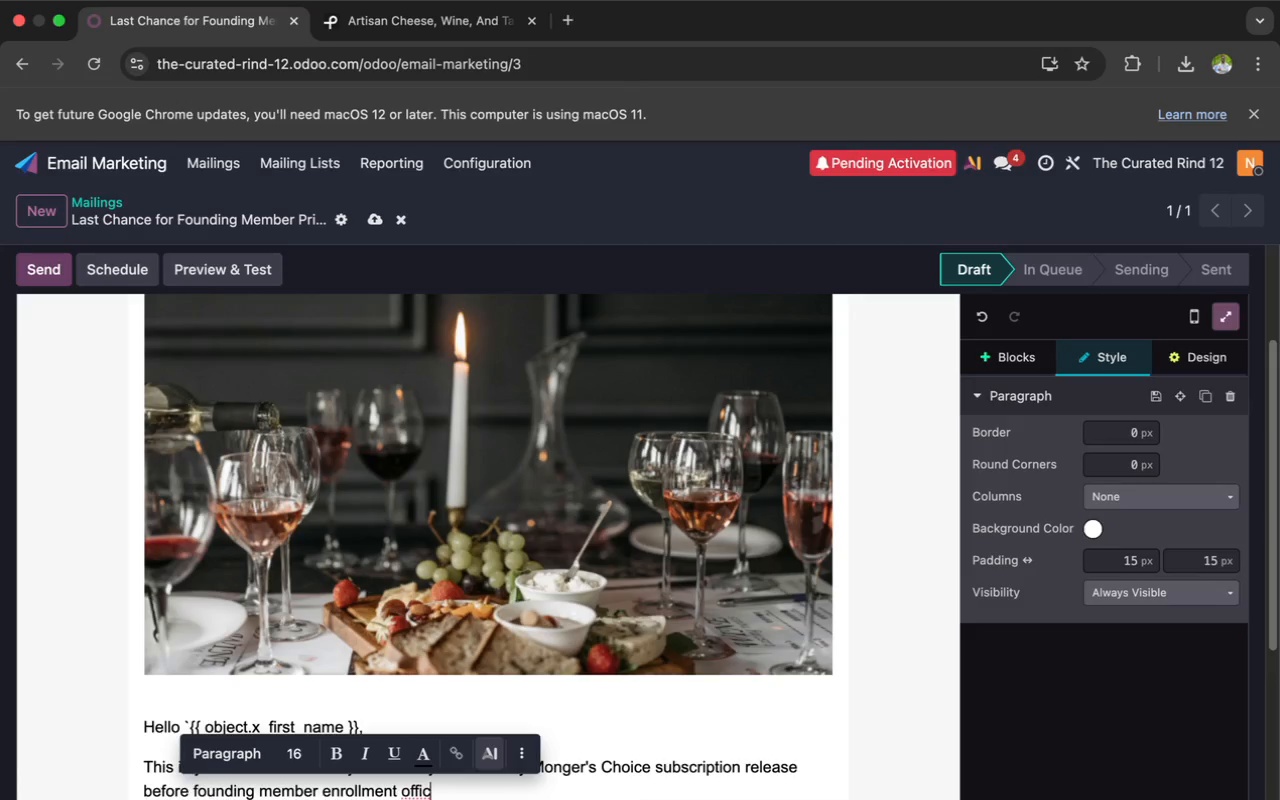 
type(ially closes.)
 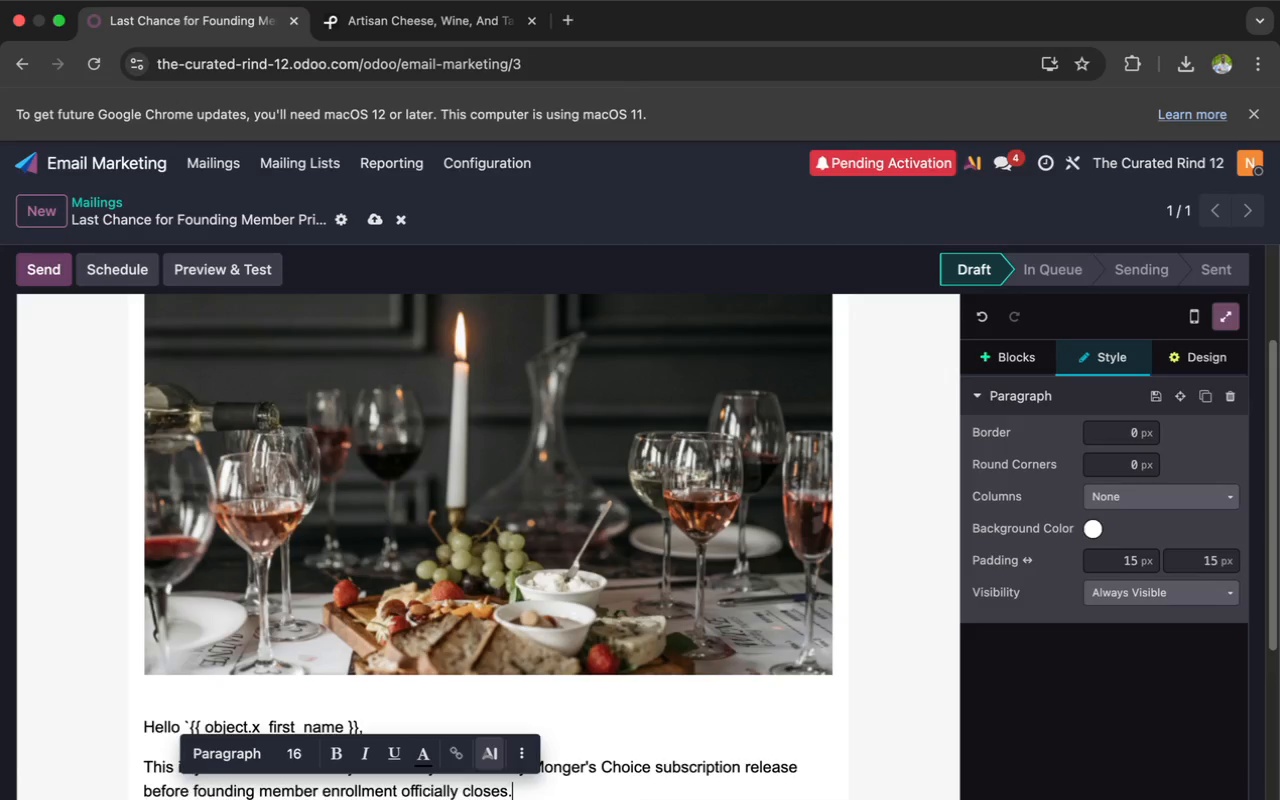 
key(Enter)
 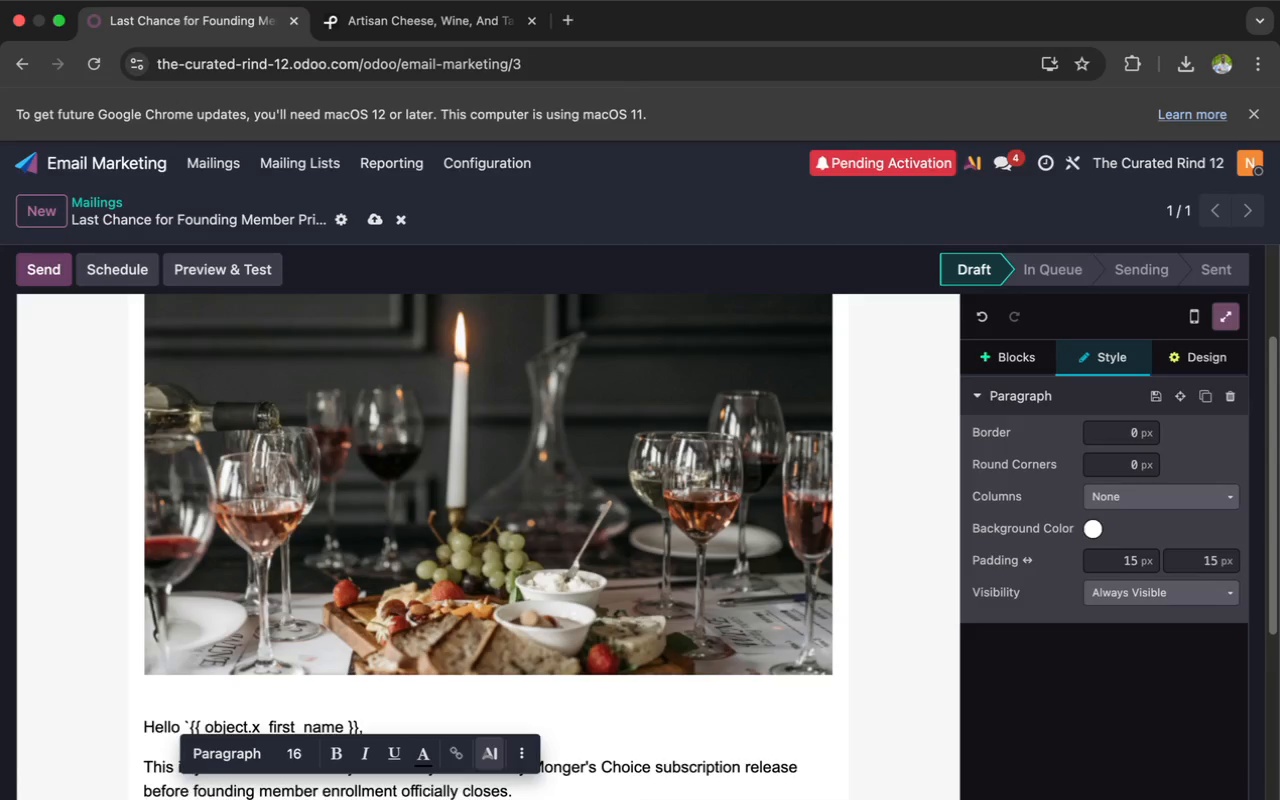 
type(As)
 